 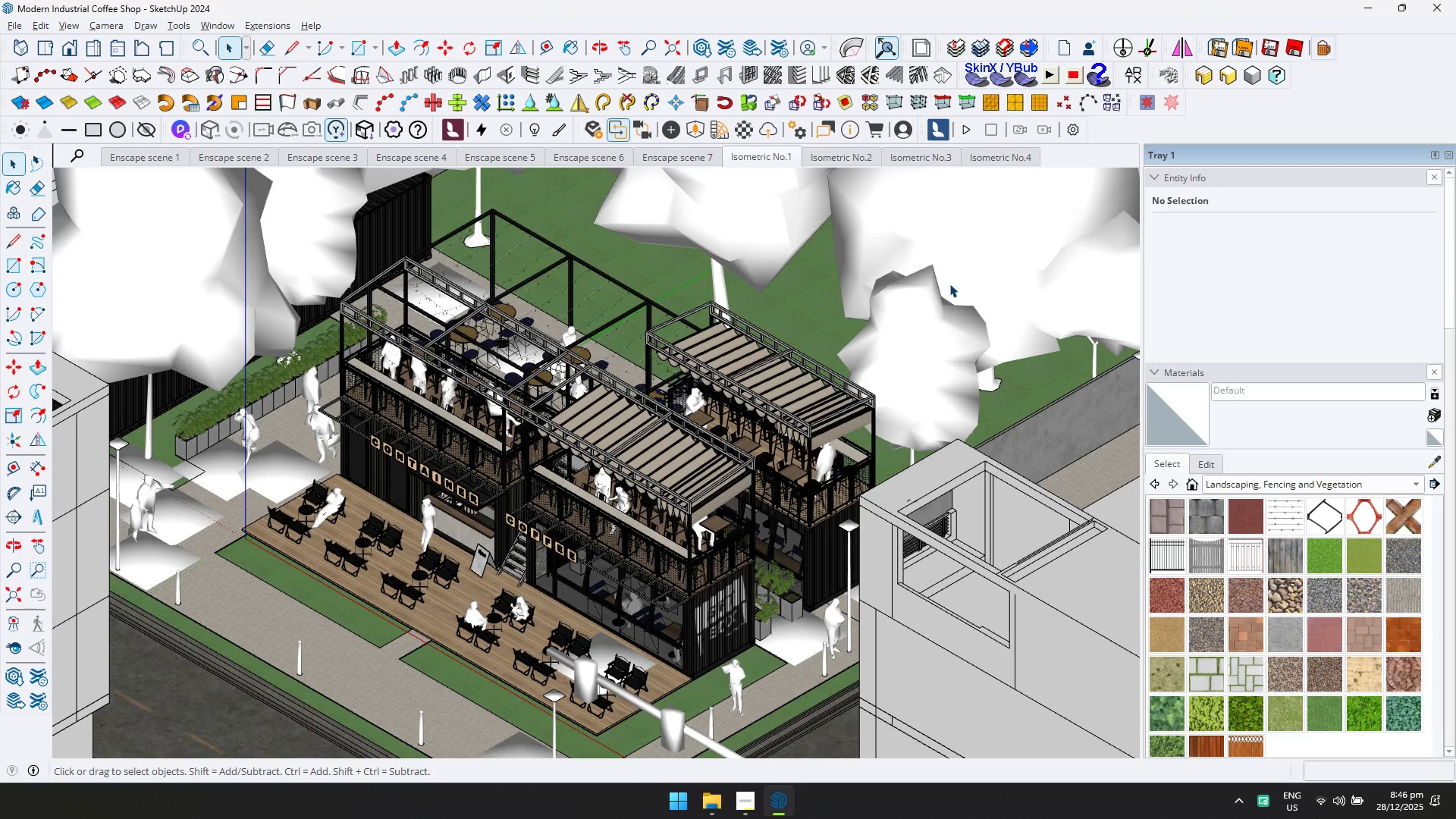 
key(Alt+Tab)
 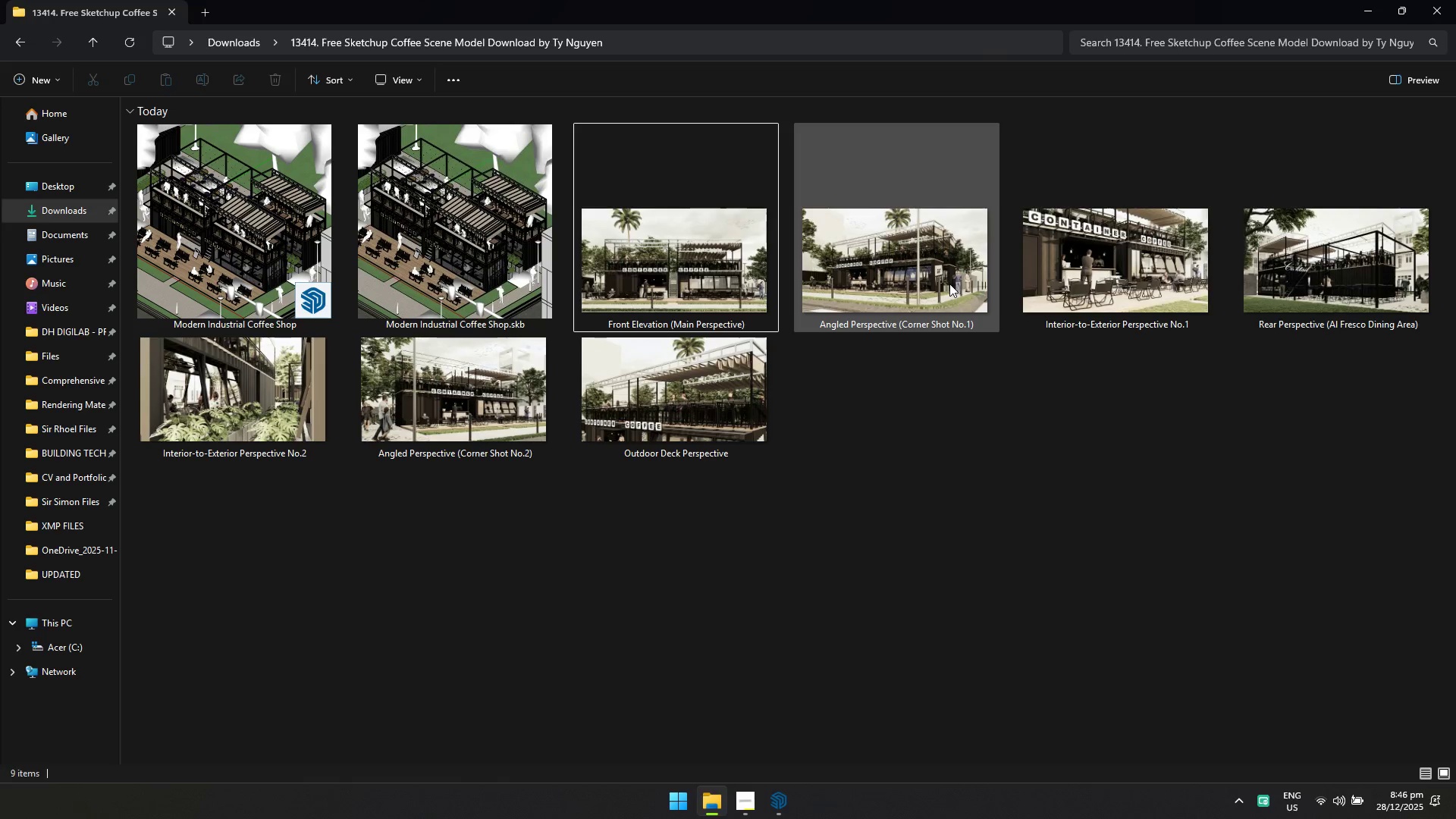 
key(Alt+AltLeft)
 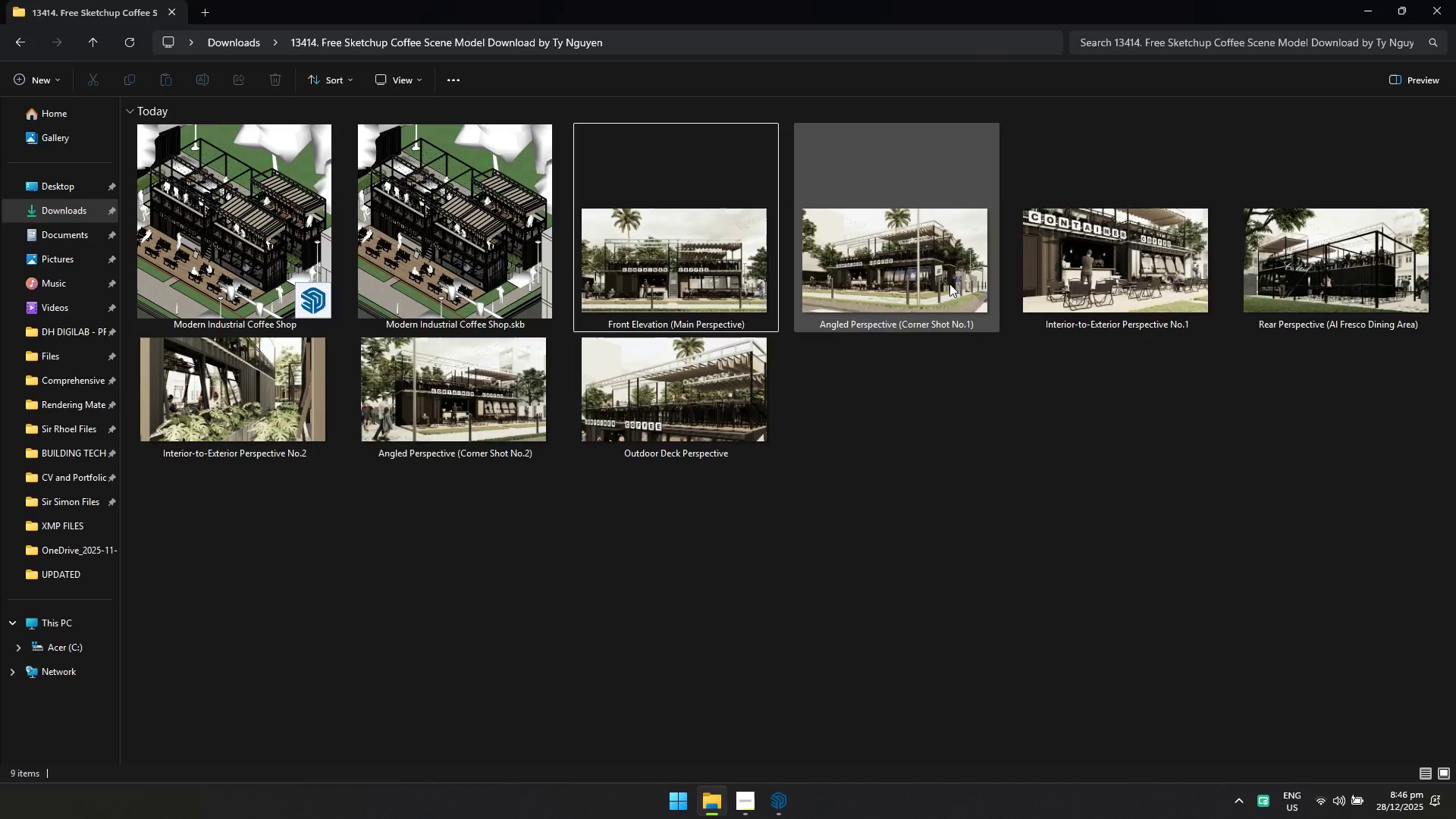 
key(Alt+Tab)
 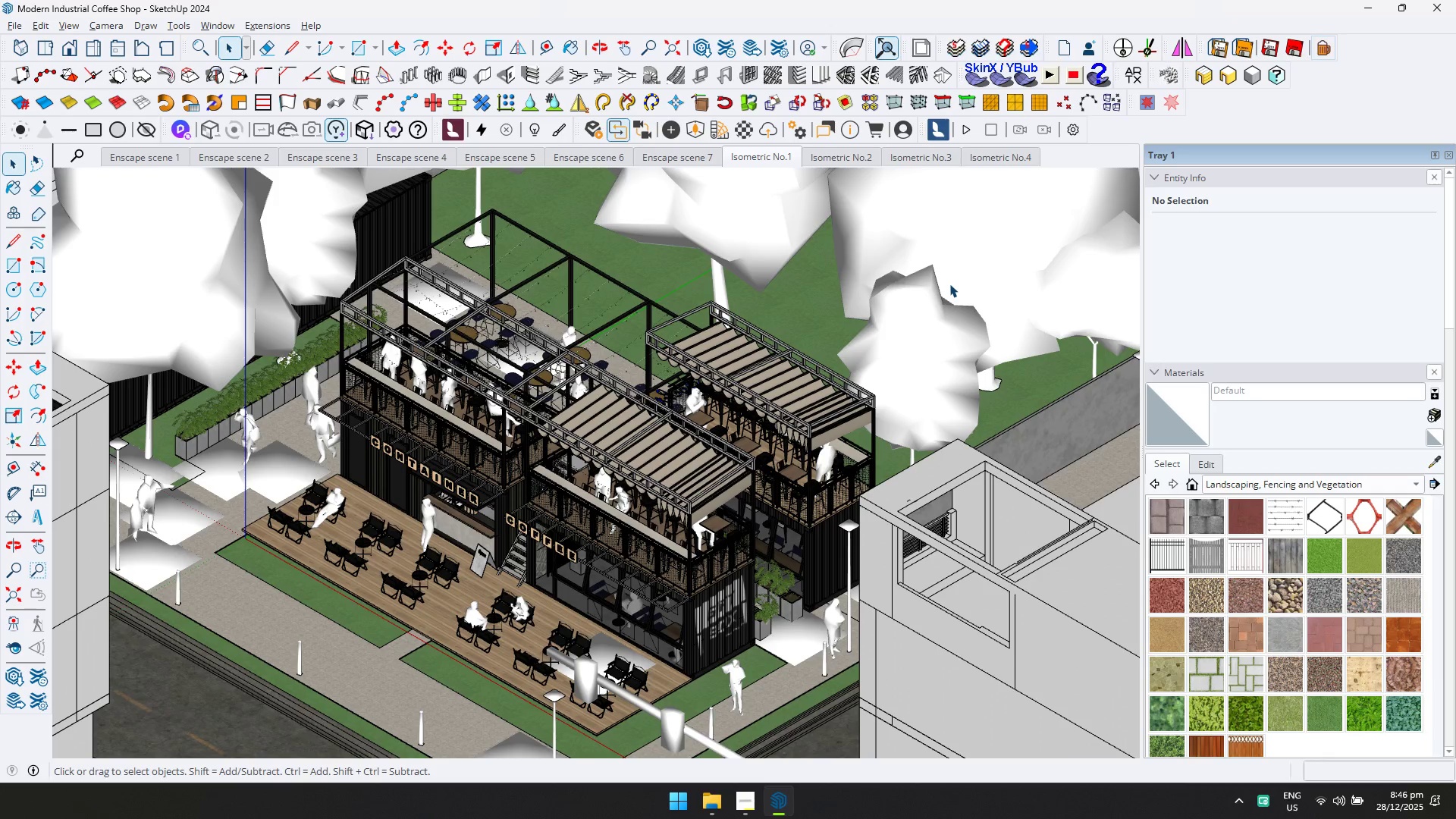 
key(Alt+AltLeft)
 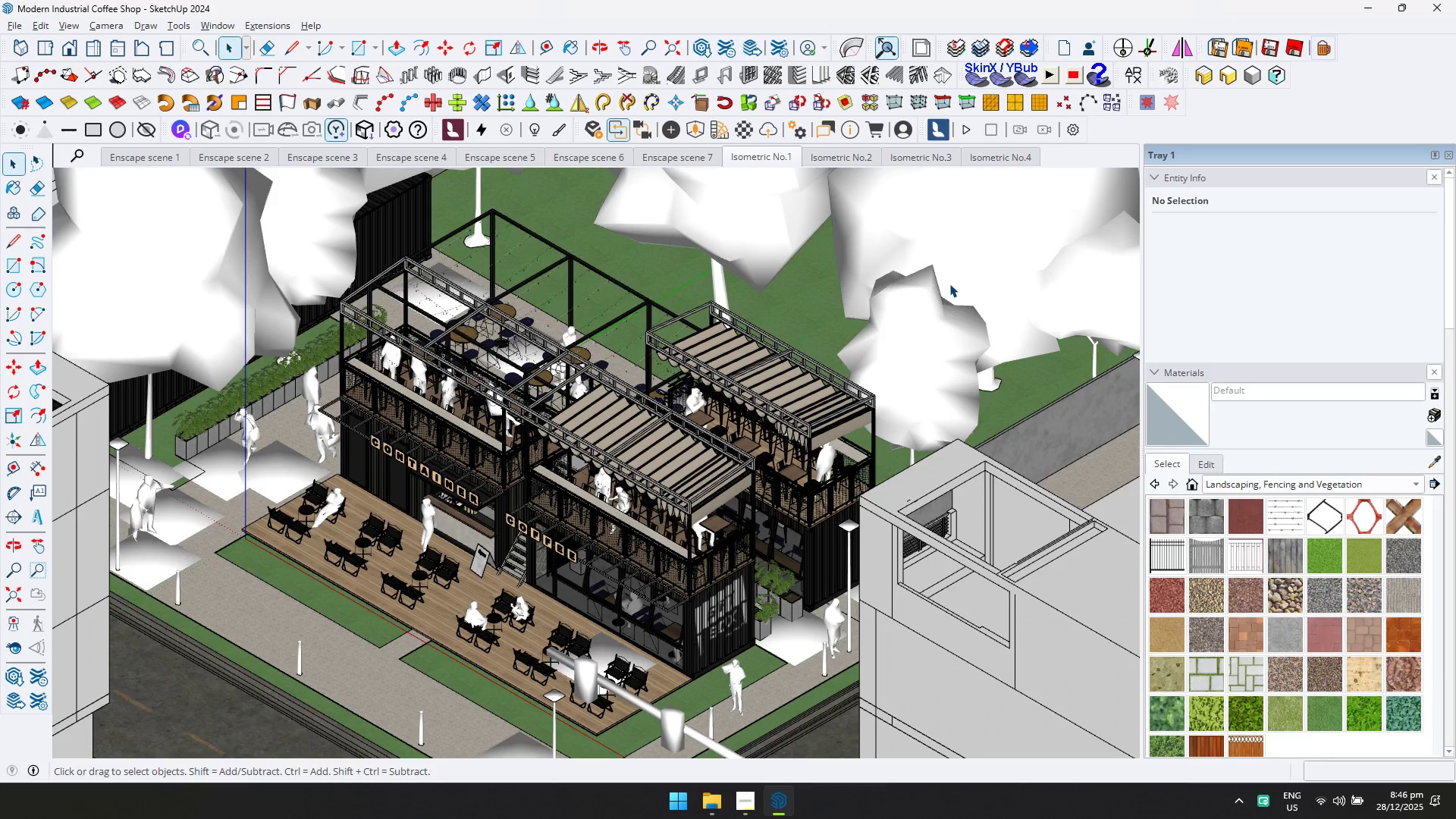 
key(Alt+Tab)
 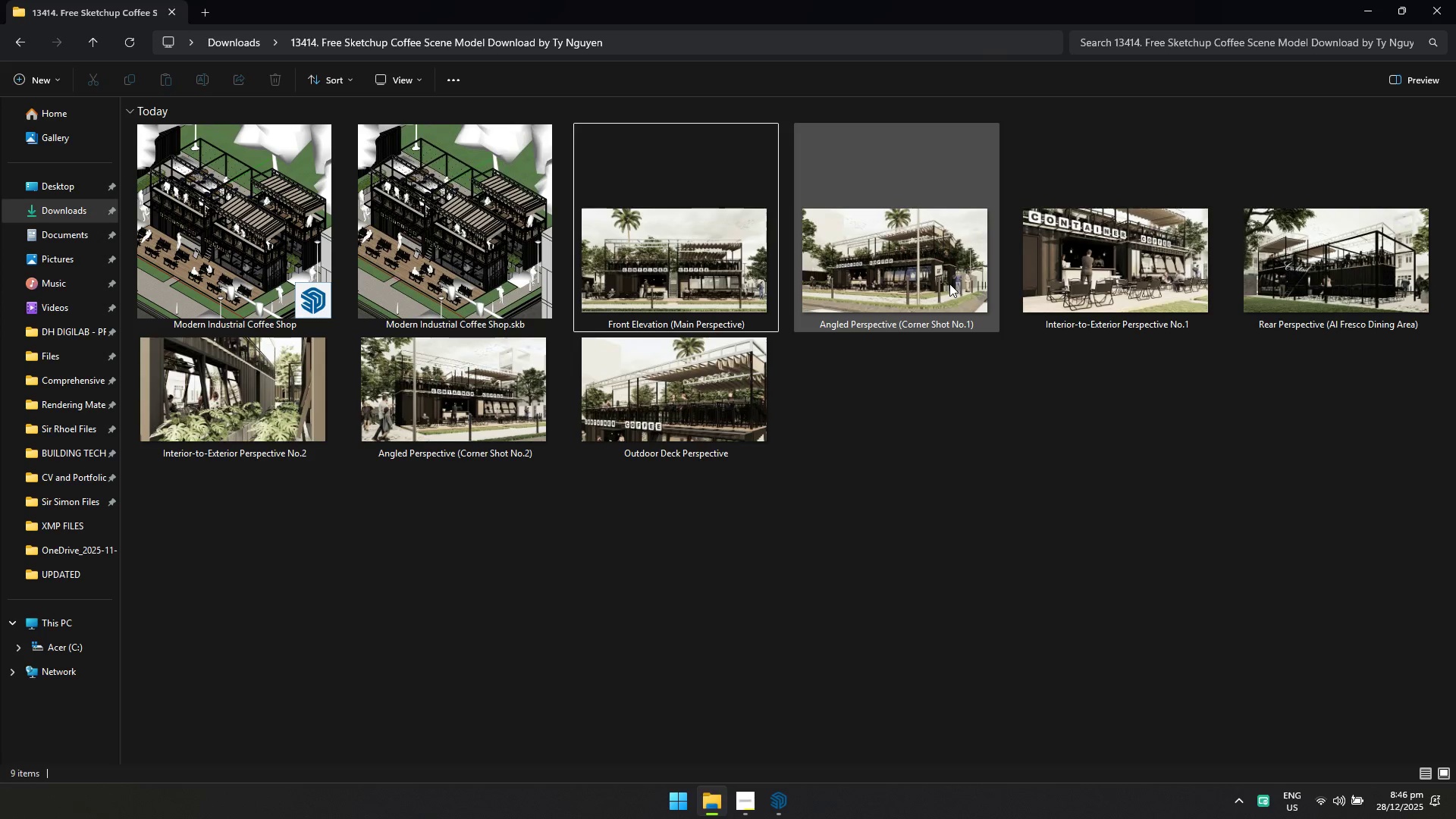 
key(Alt+AltLeft)
 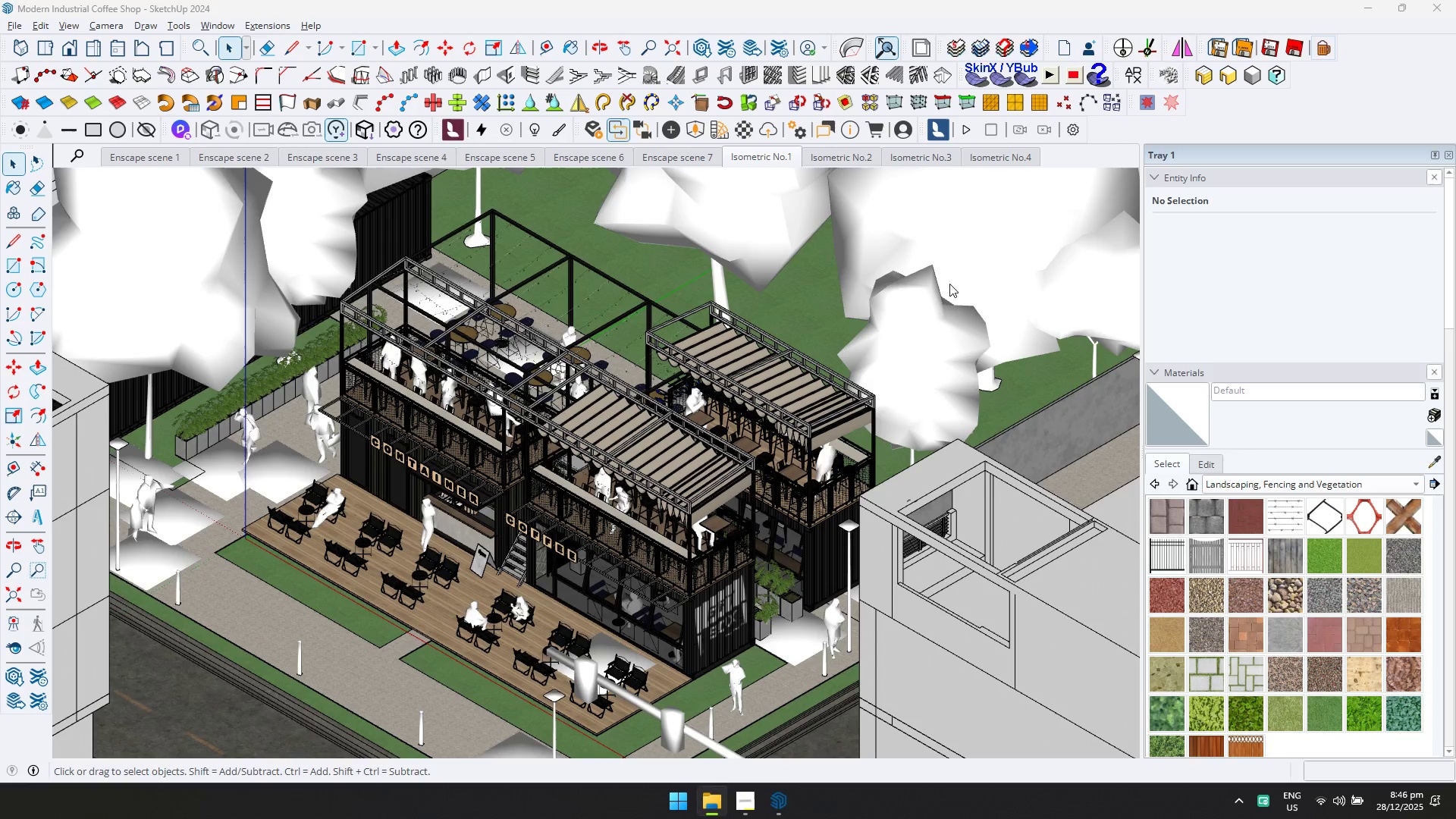 
key(Alt+Tab)
 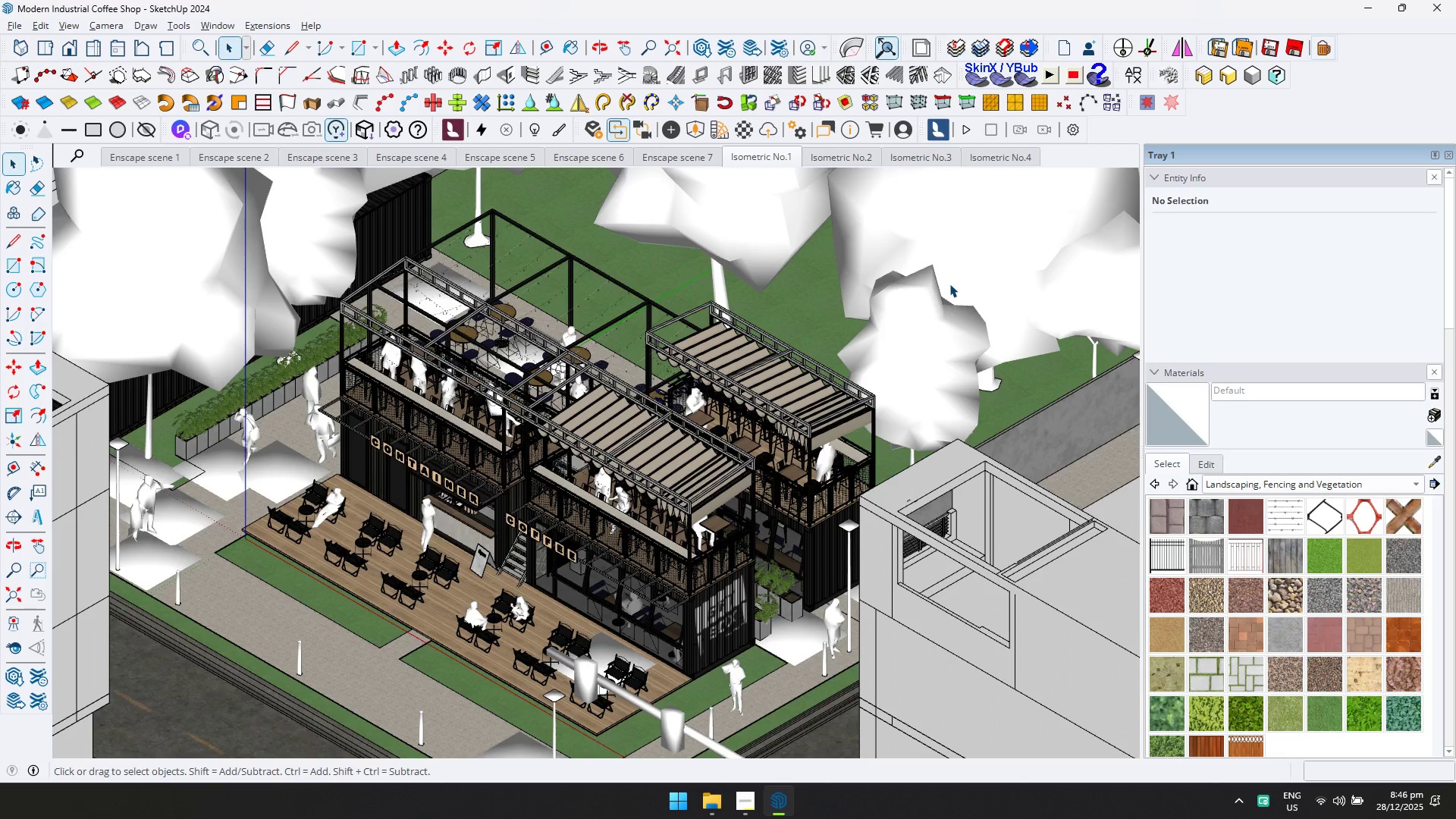 
key(Alt+AltLeft)
 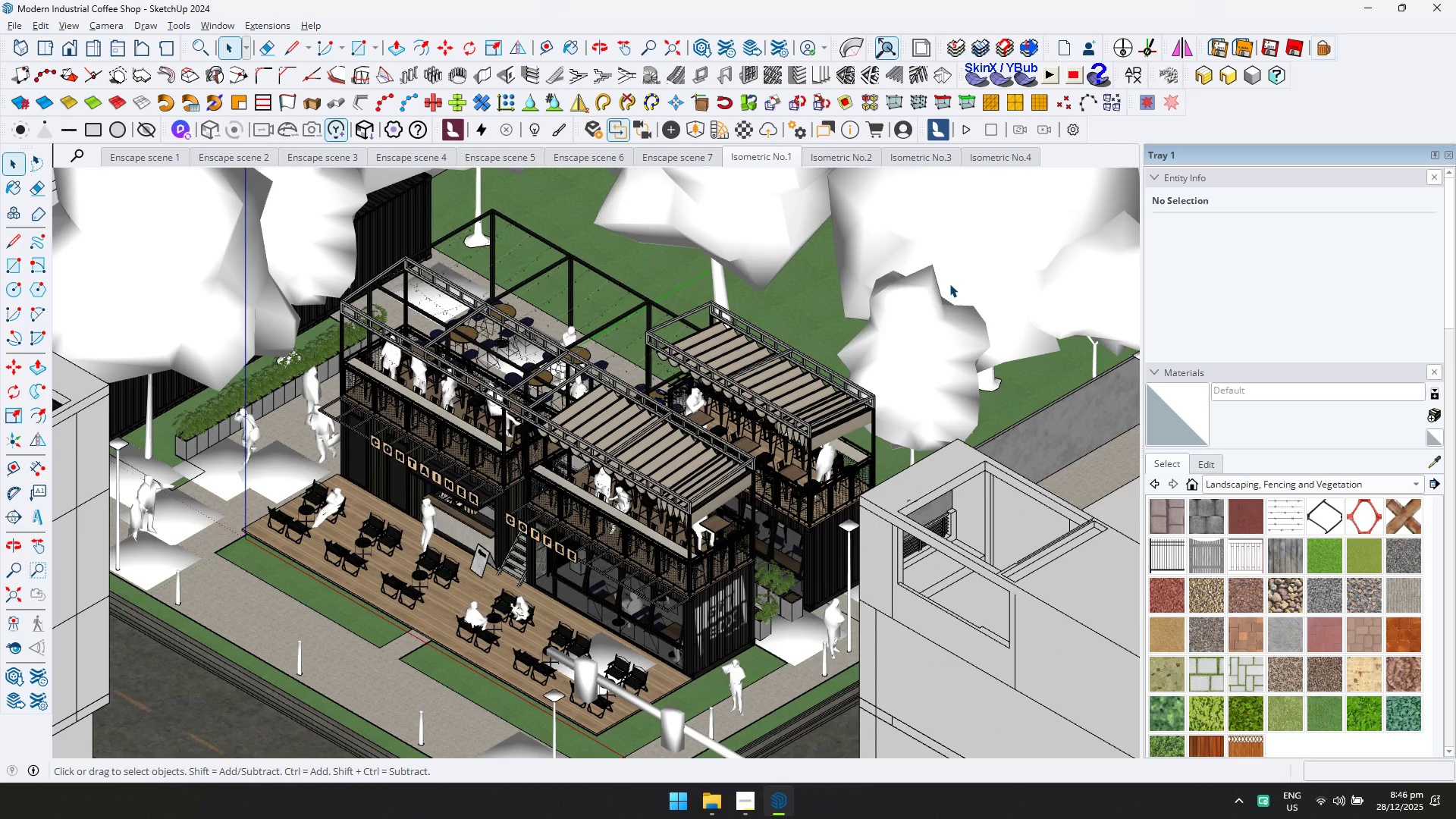 
key(Alt+Tab)
 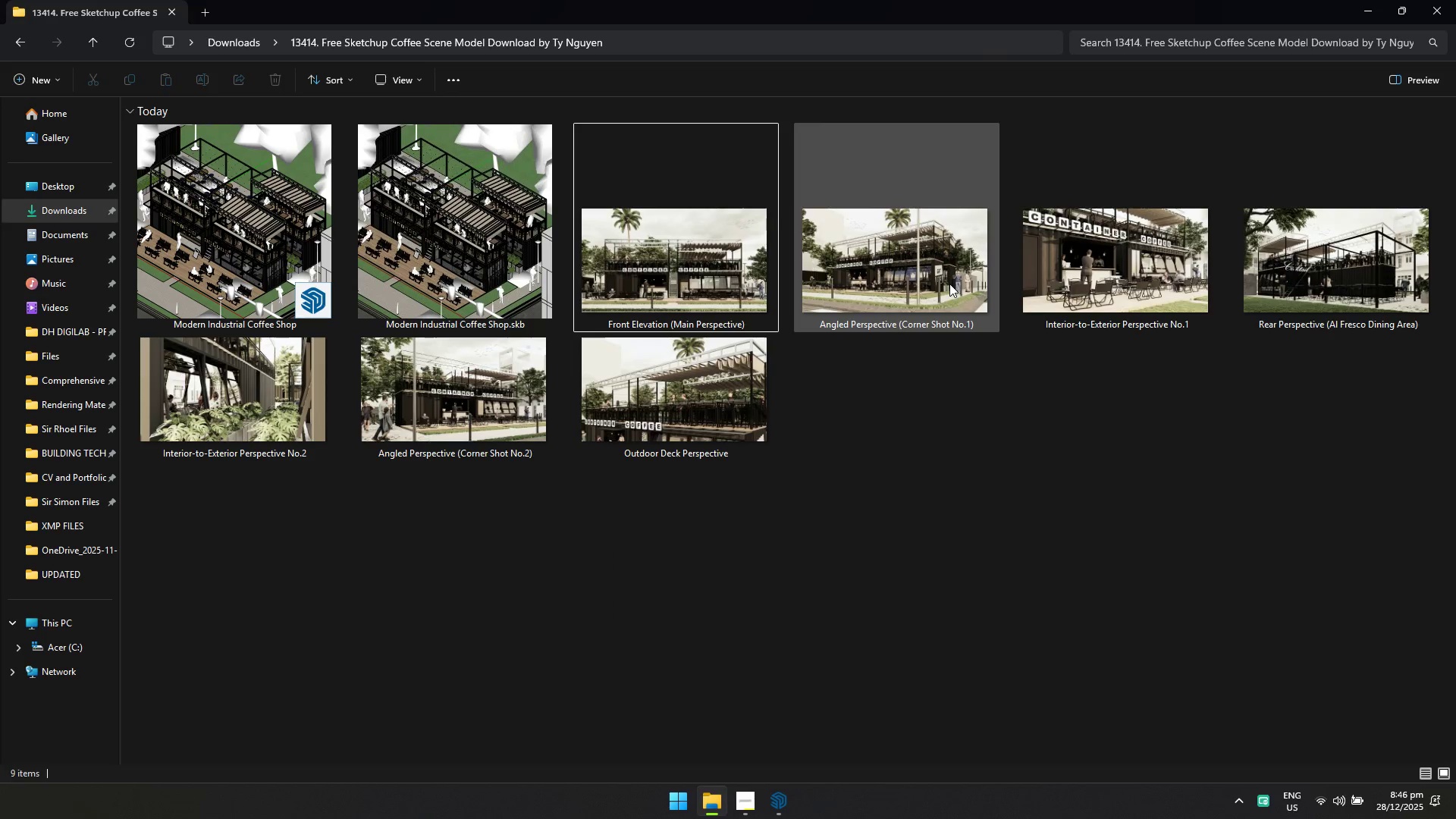 
key(Alt+AltLeft)
 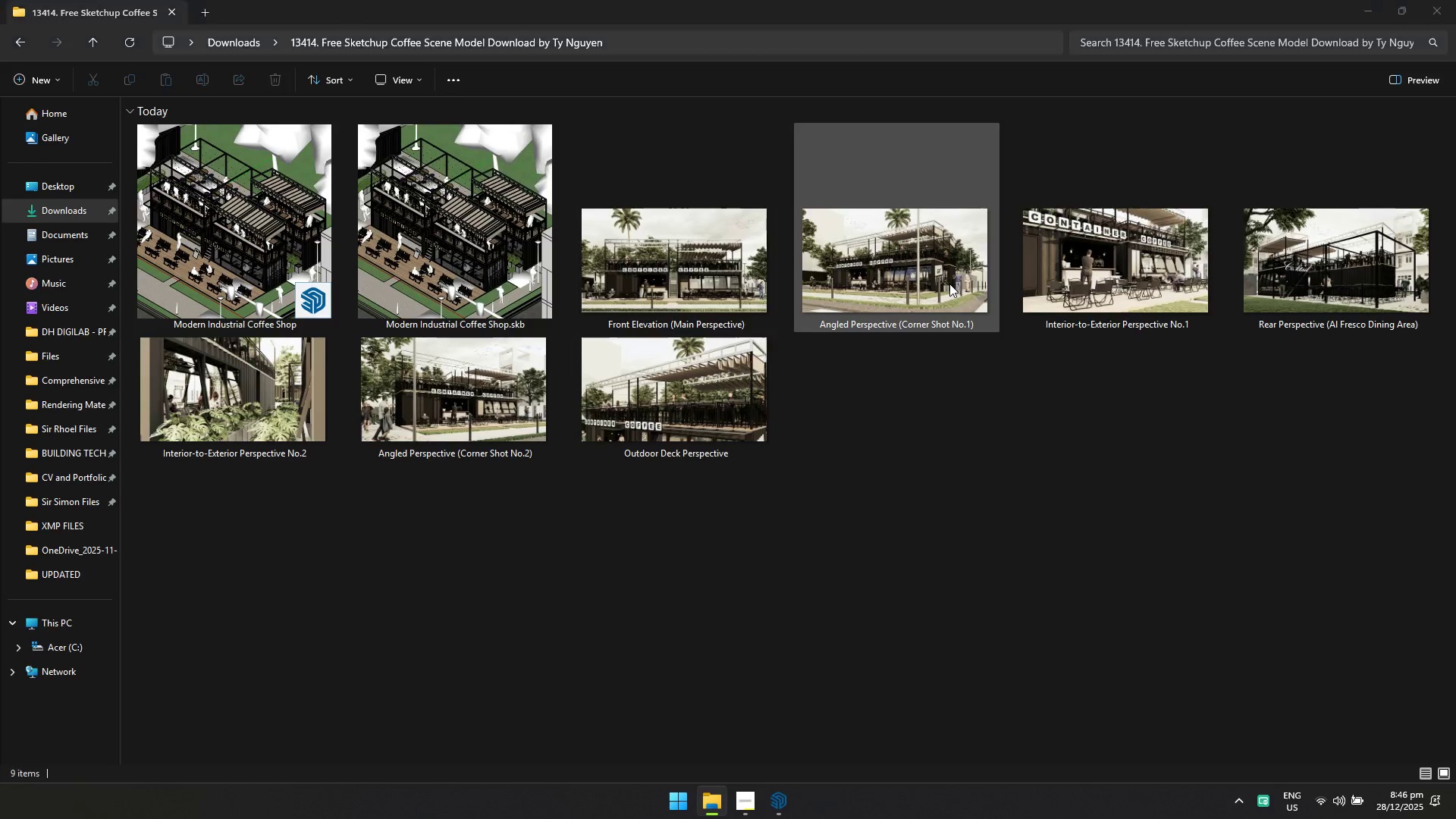 
key(Alt+Tab)
 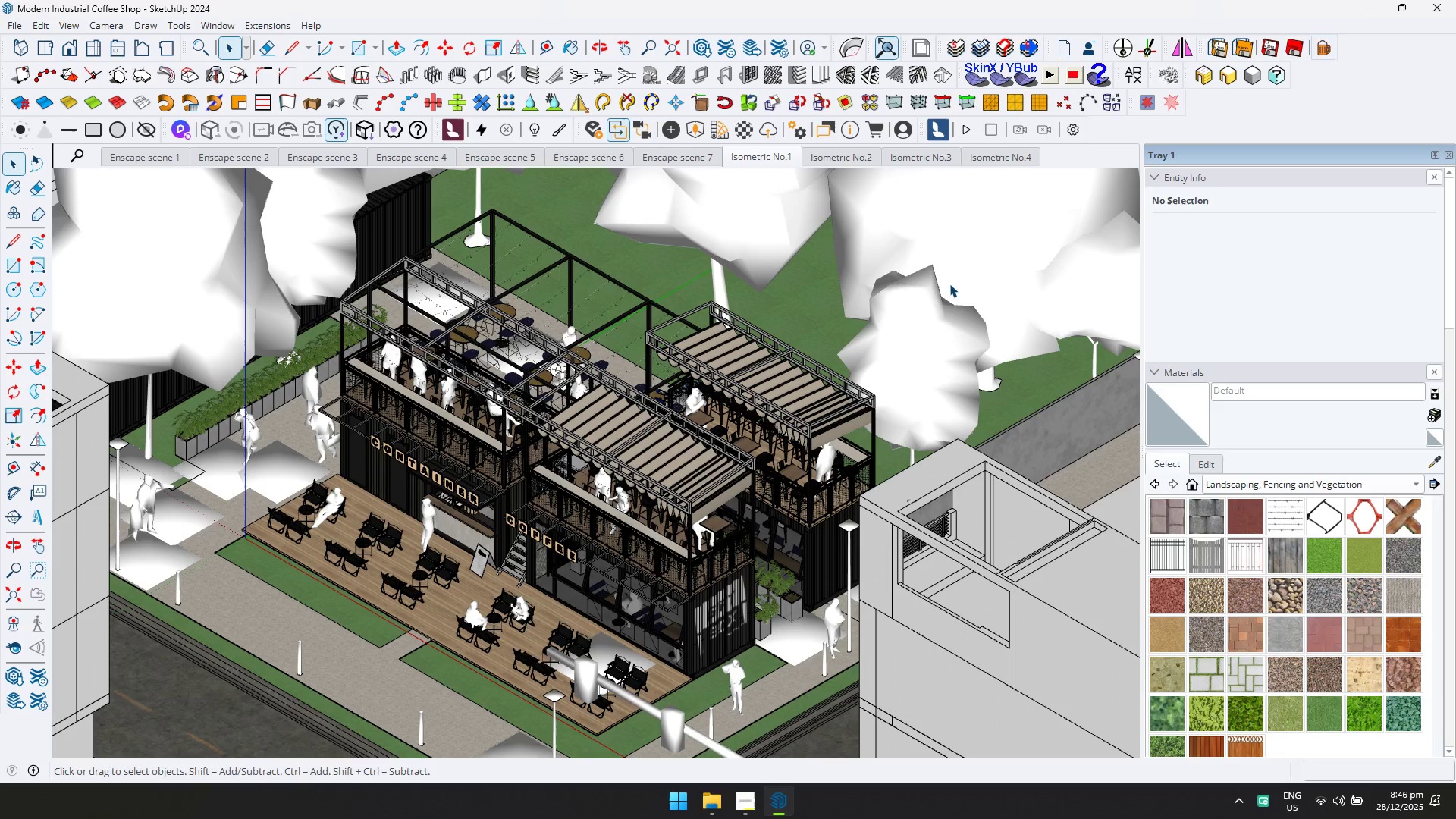 
key(Alt+AltLeft)
 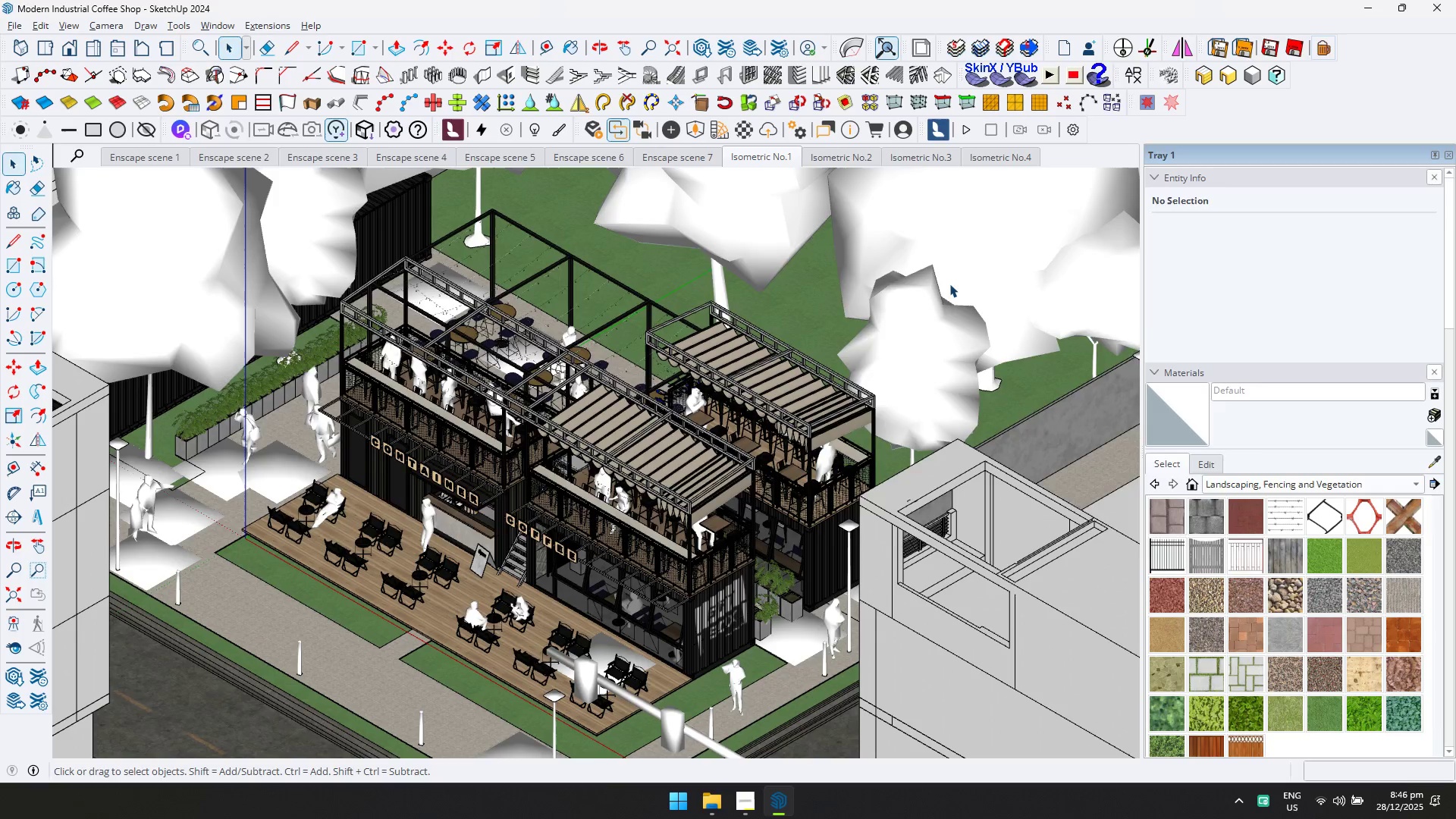 
key(Alt+Tab)
 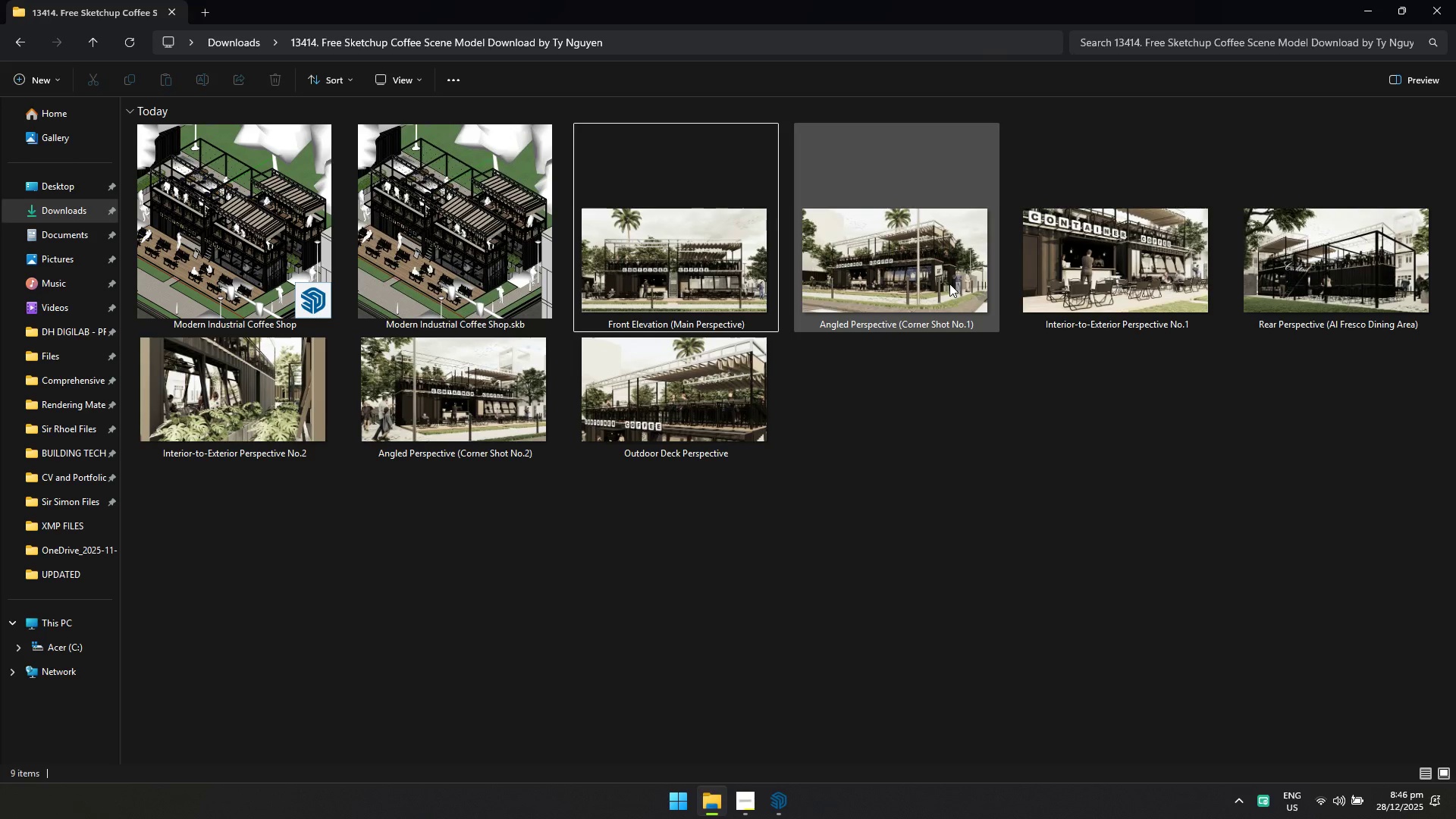 
key(Alt+AltLeft)
 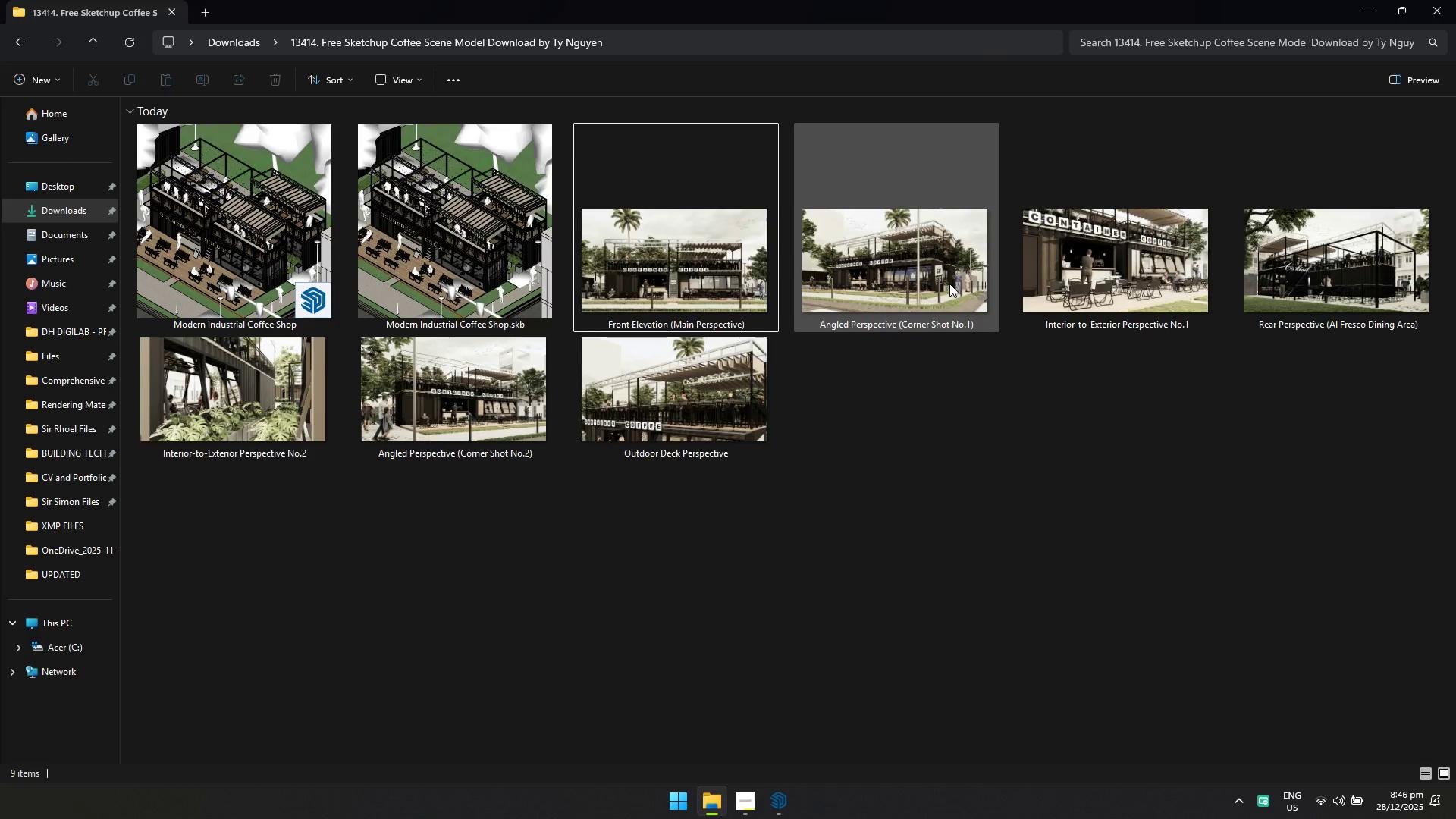 
key(Alt+Tab)
 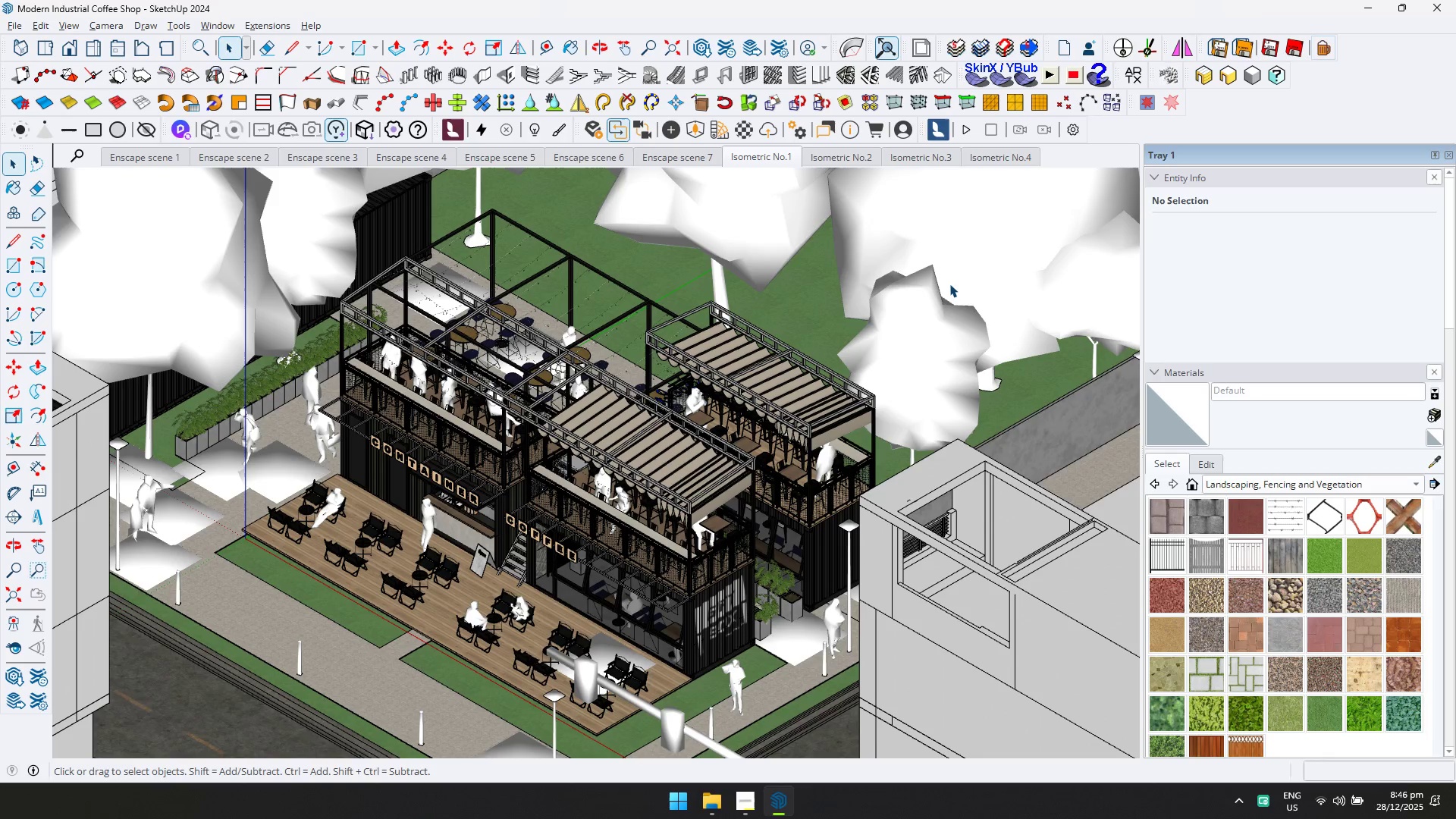 
key(Alt+AltLeft)
 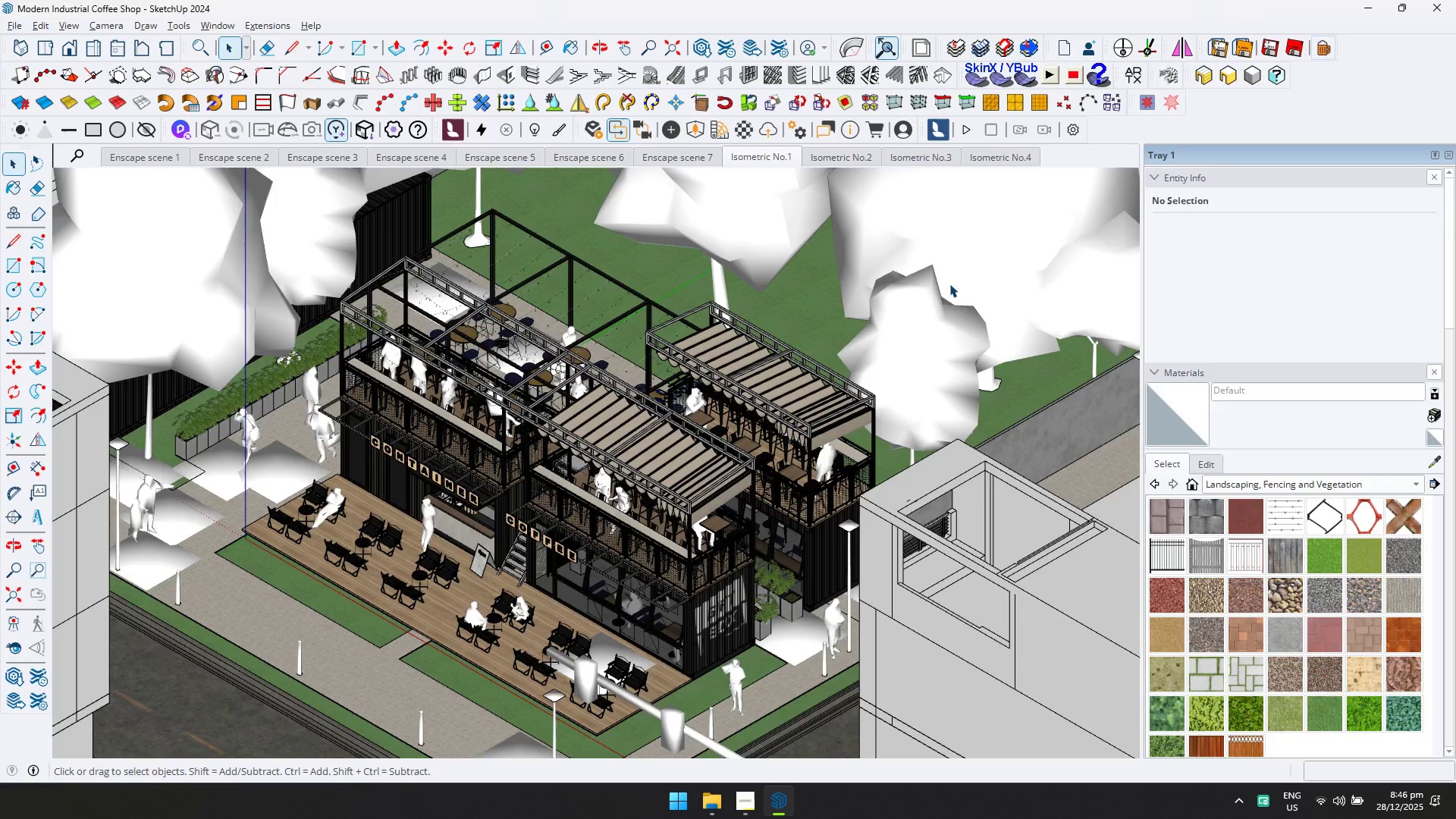 
key(Alt+Tab)
 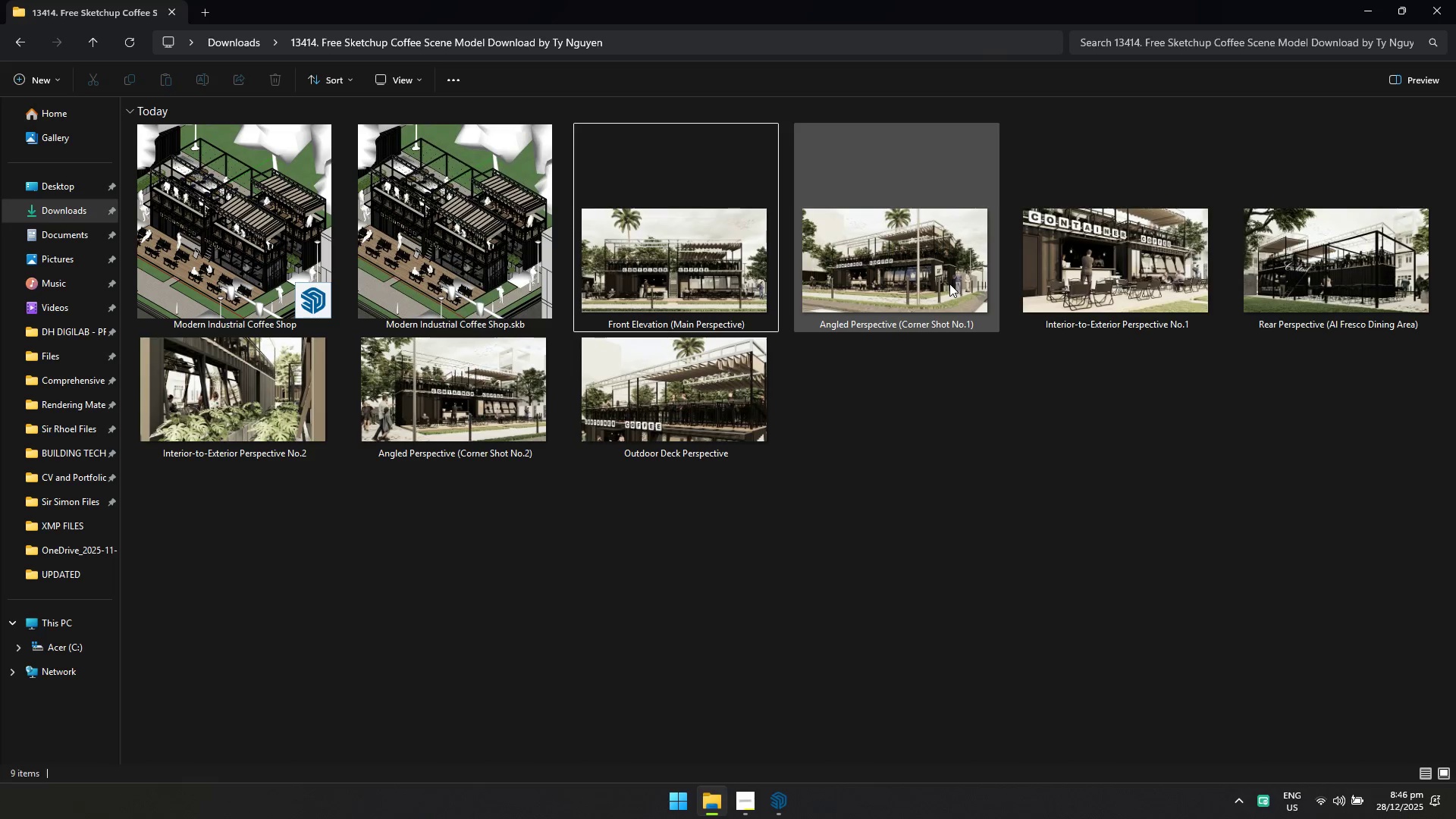 
key(Alt+AltLeft)
 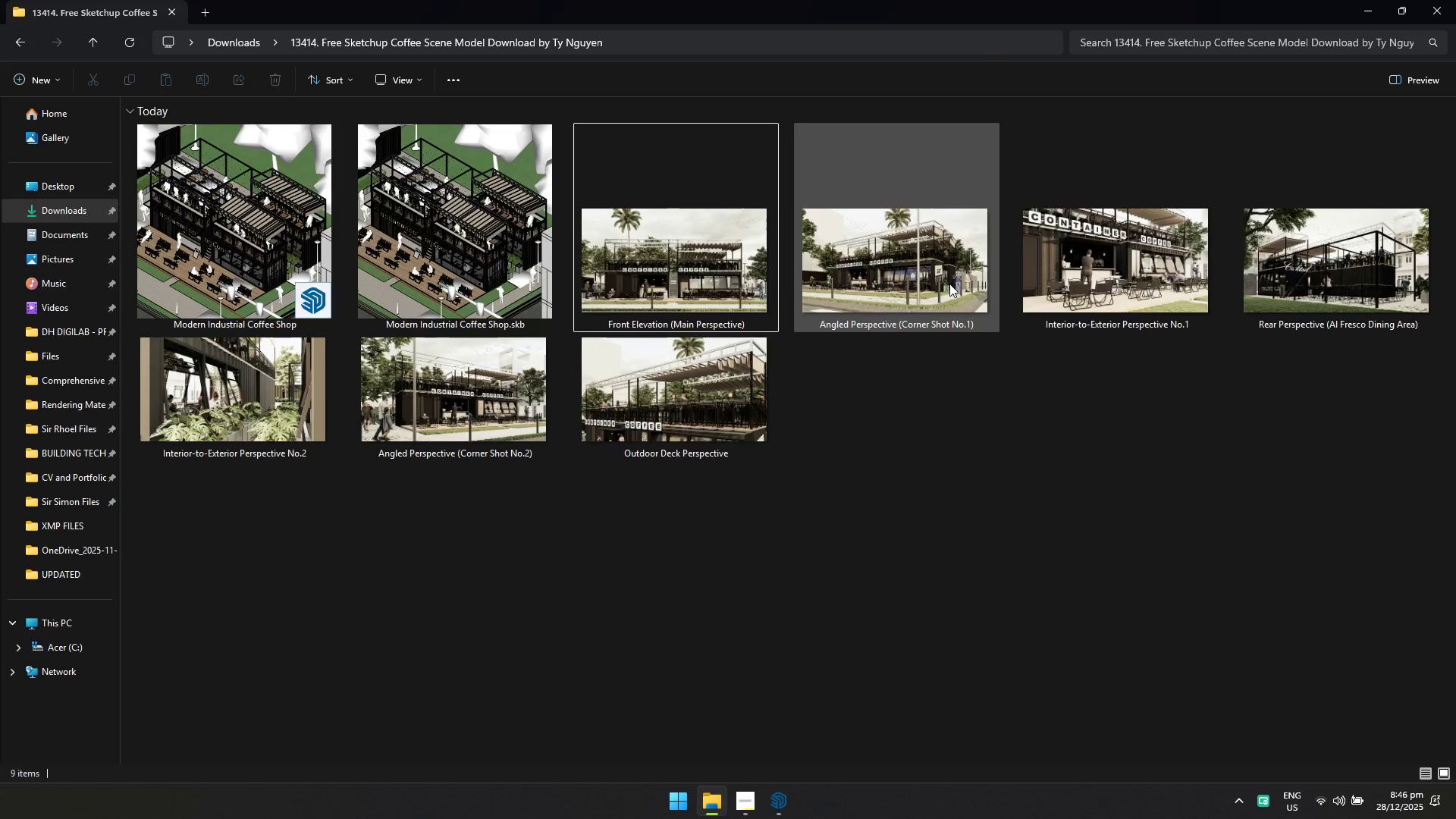 
key(Alt+Tab)
 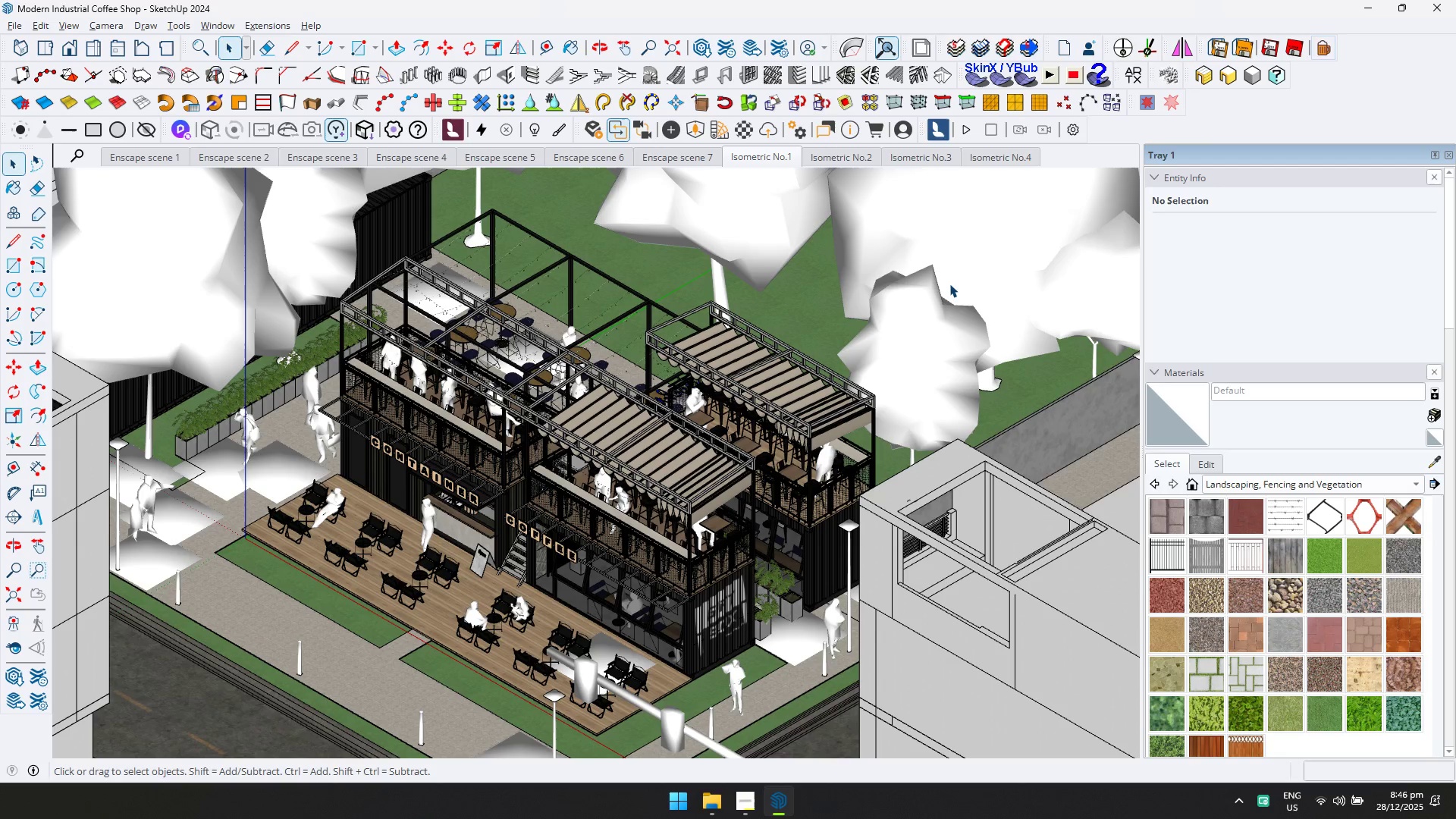 
key(Alt+AltLeft)
 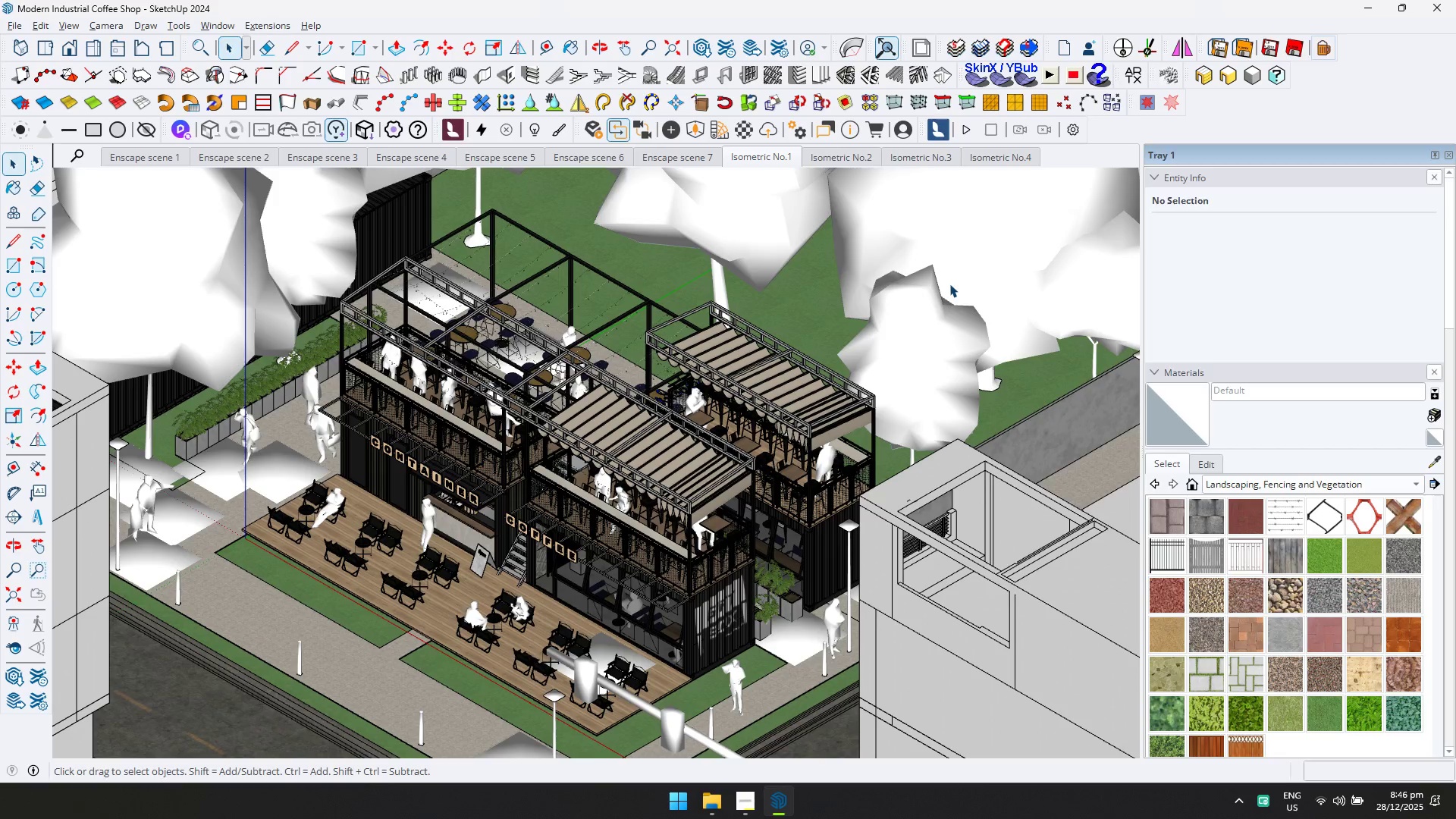 
key(Alt+Tab)
 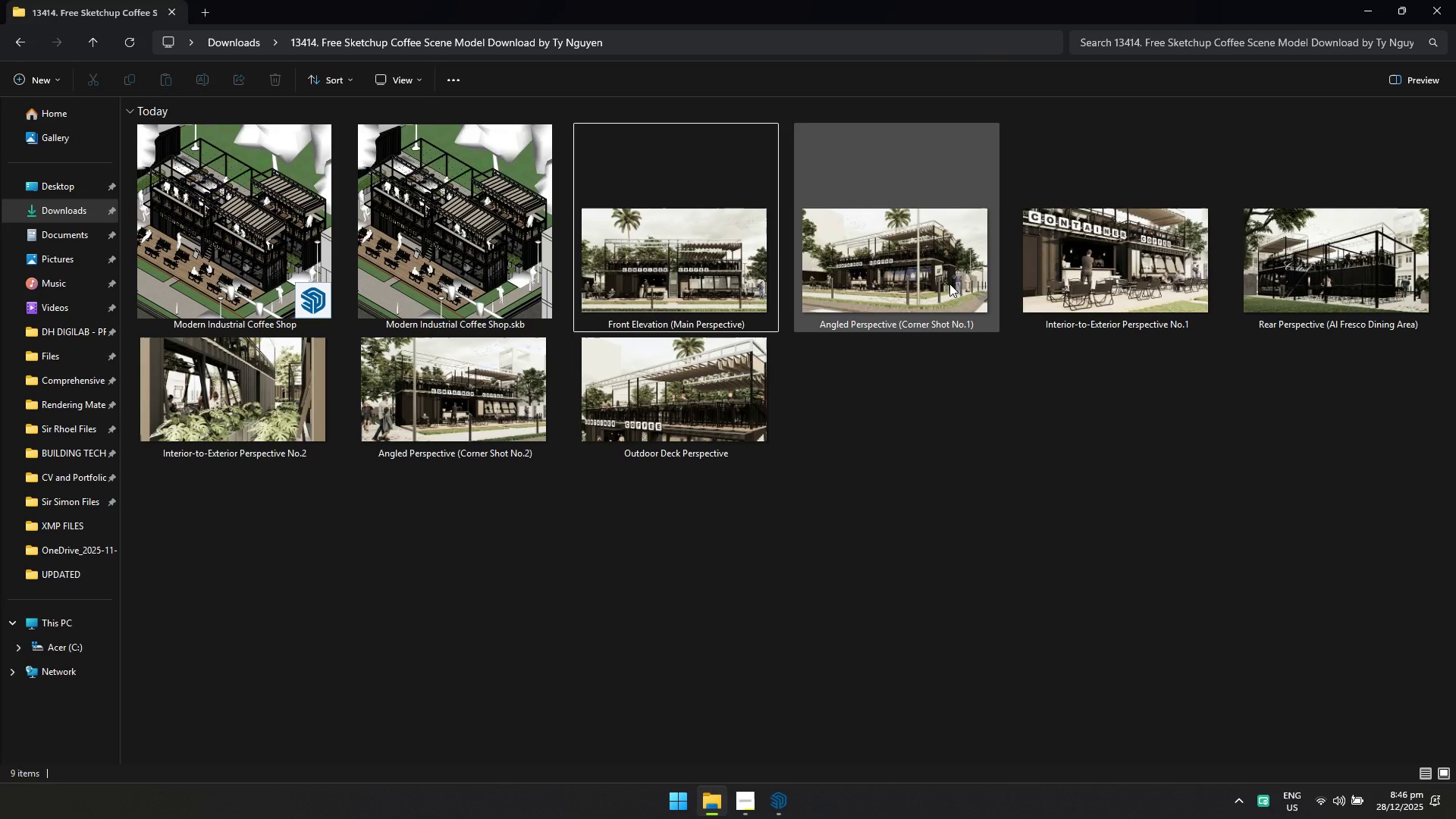 
key(Alt+AltLeft)
 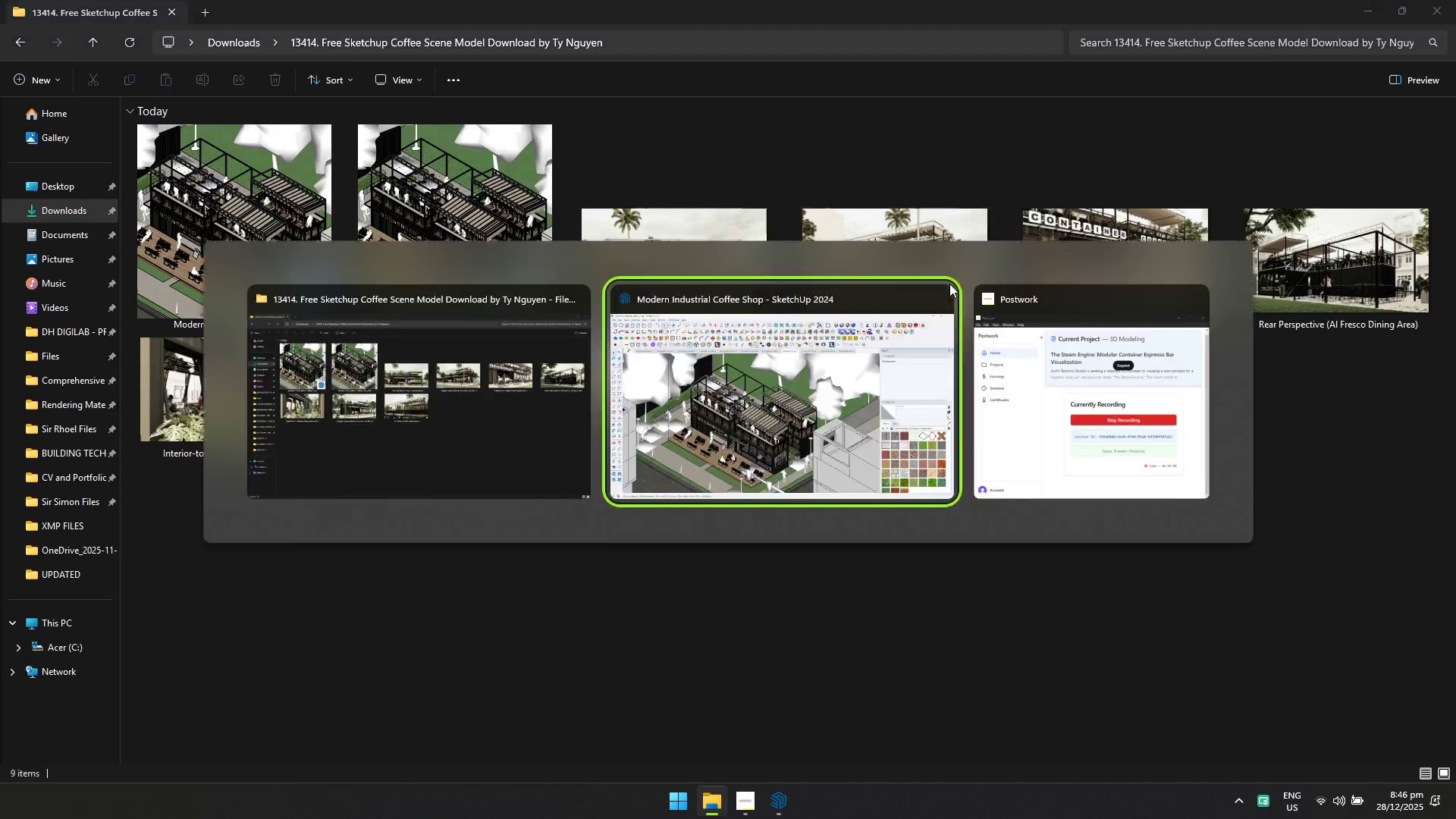 
key(Alt+Tab)
 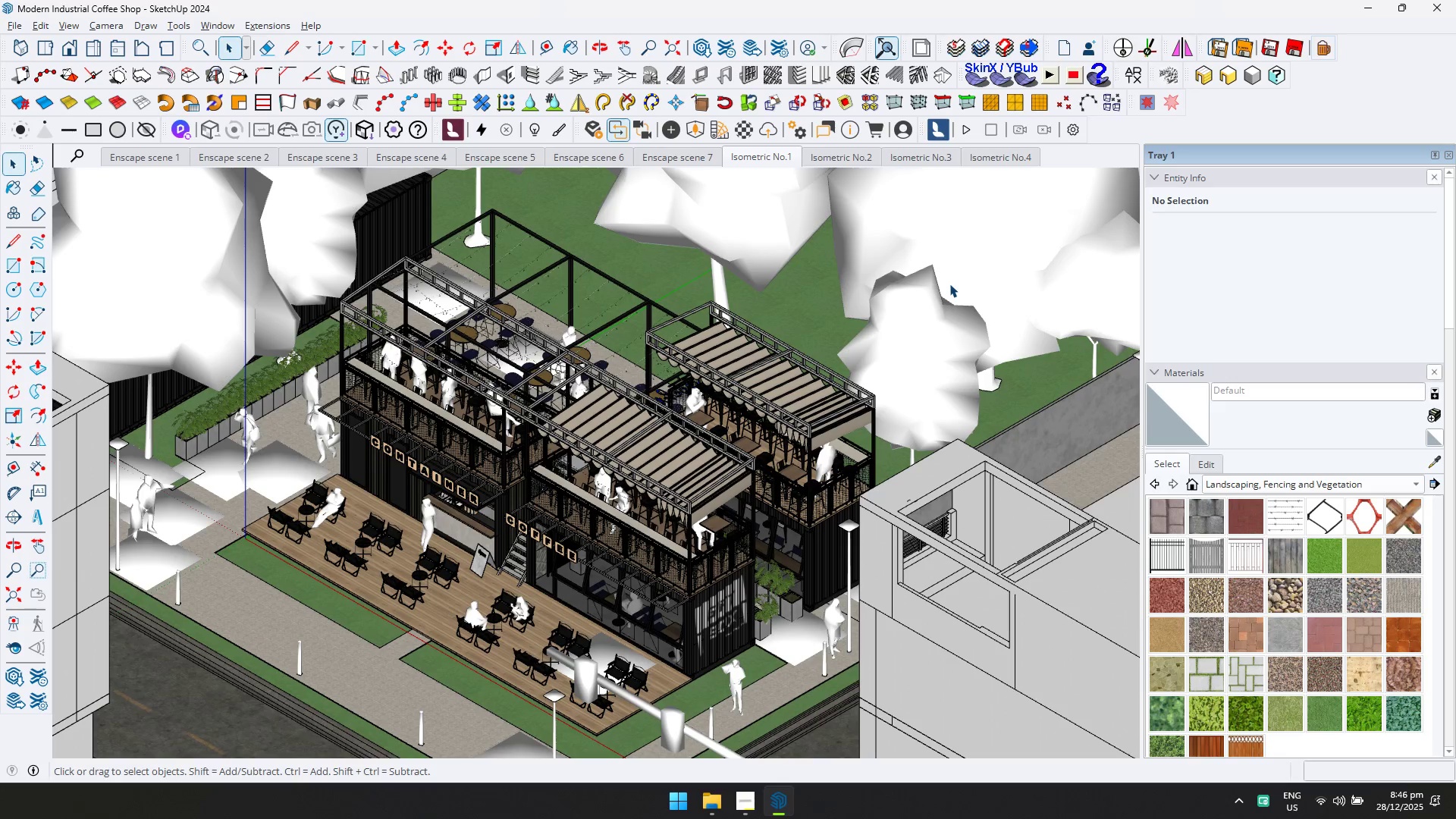 
key(Alt+AltLeft)
 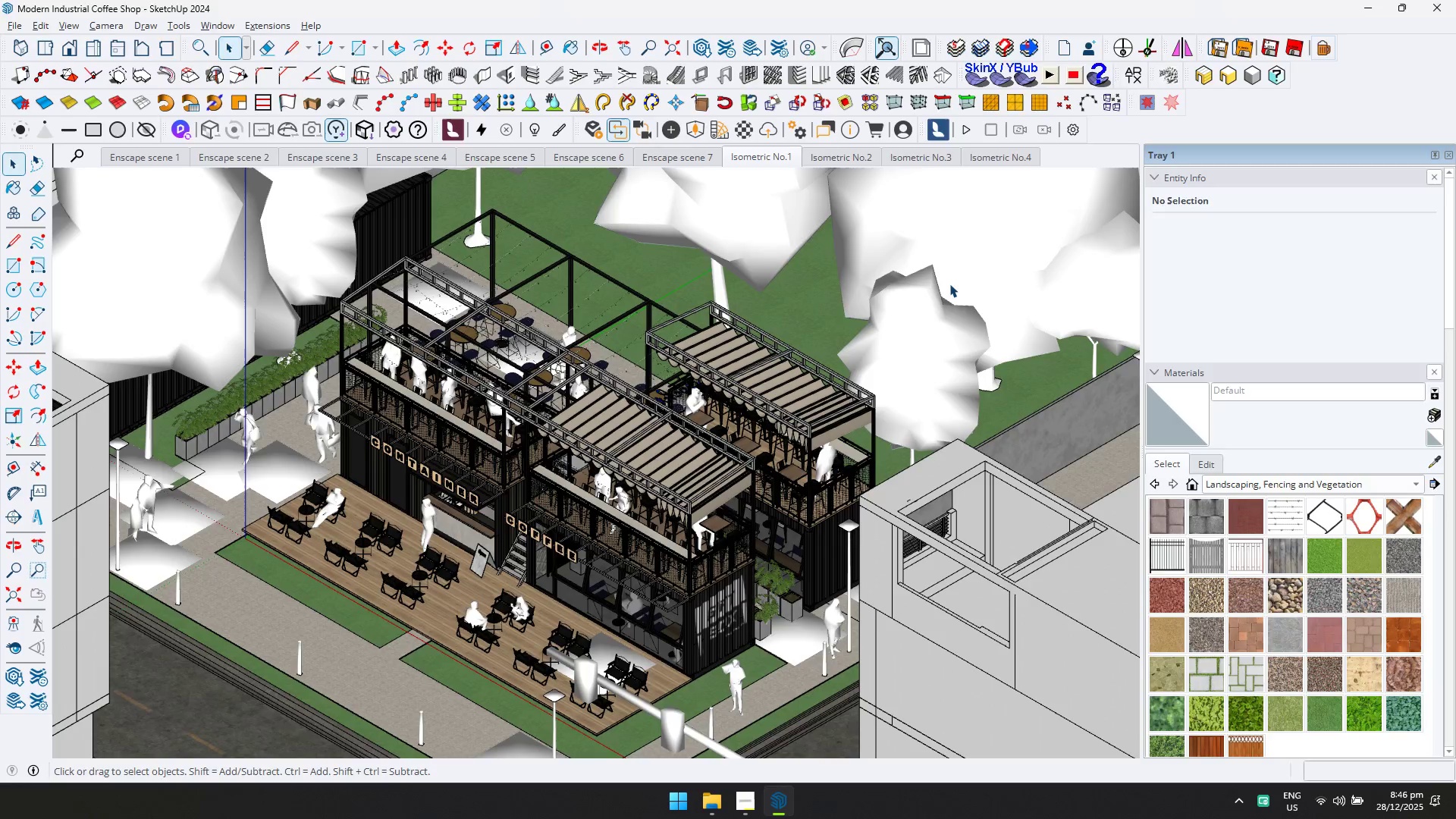 
key(Alt+Tab)
 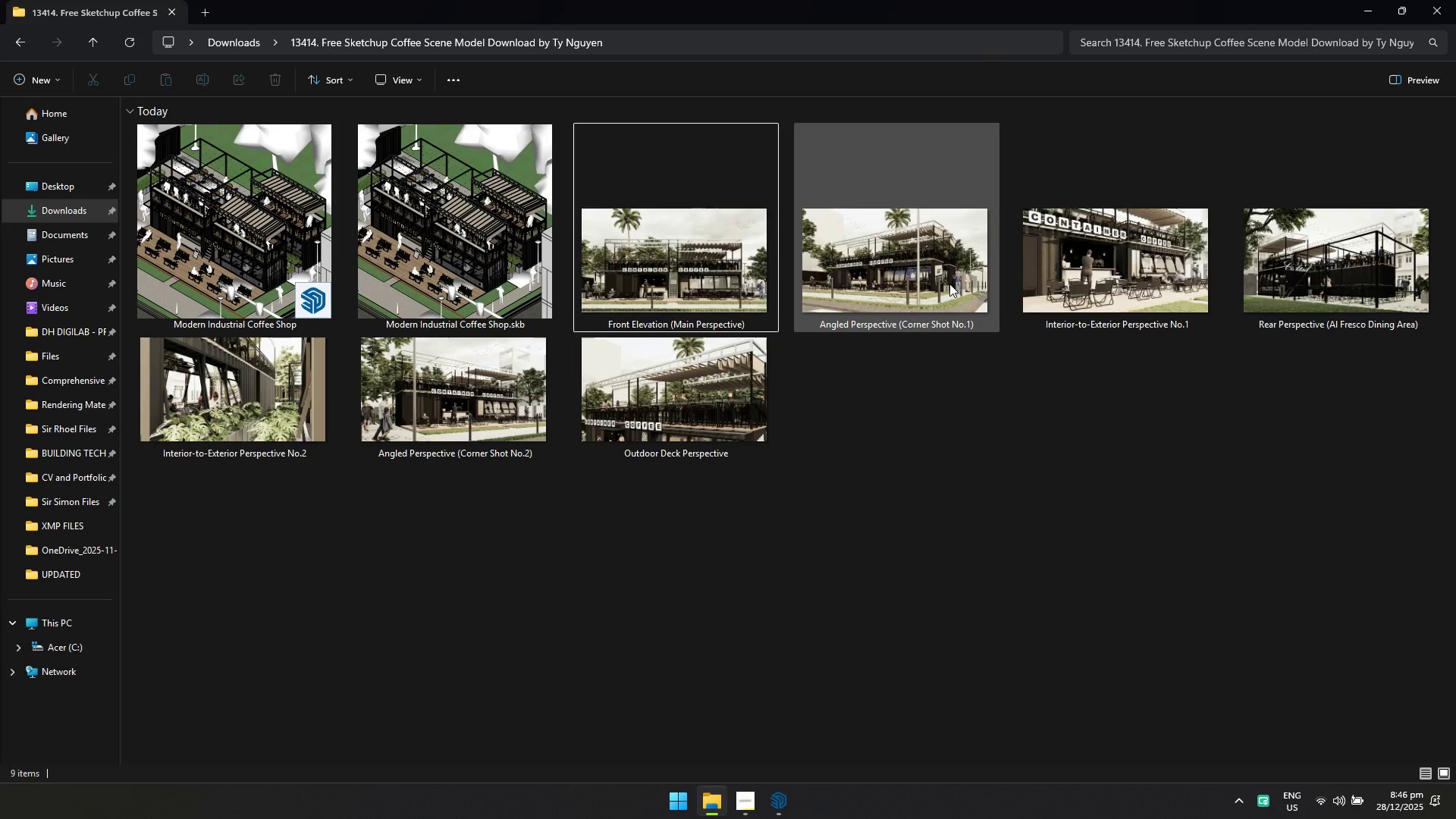 
key(Alt+AltLeft)
 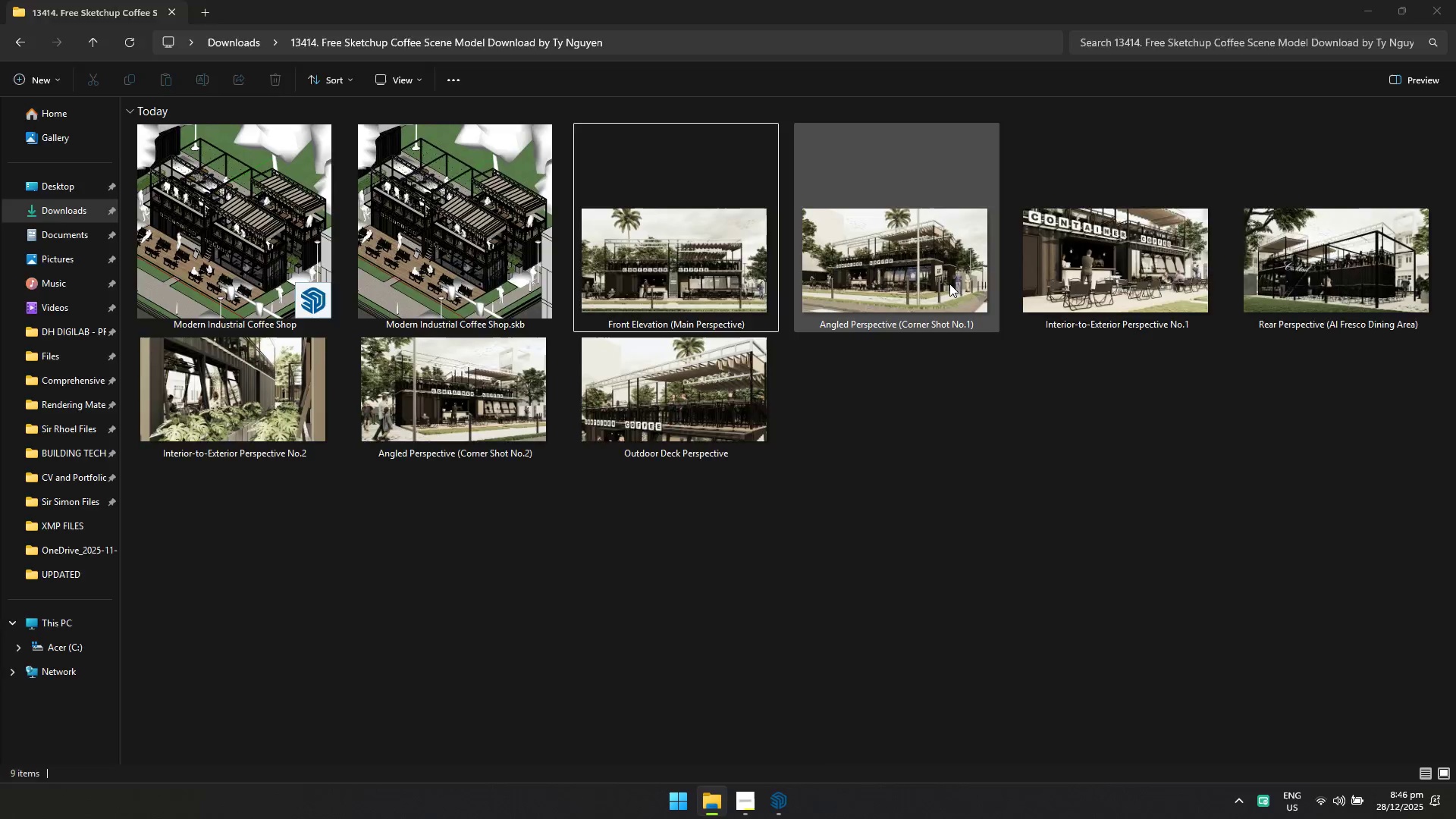 
key(Alt+Tab)
 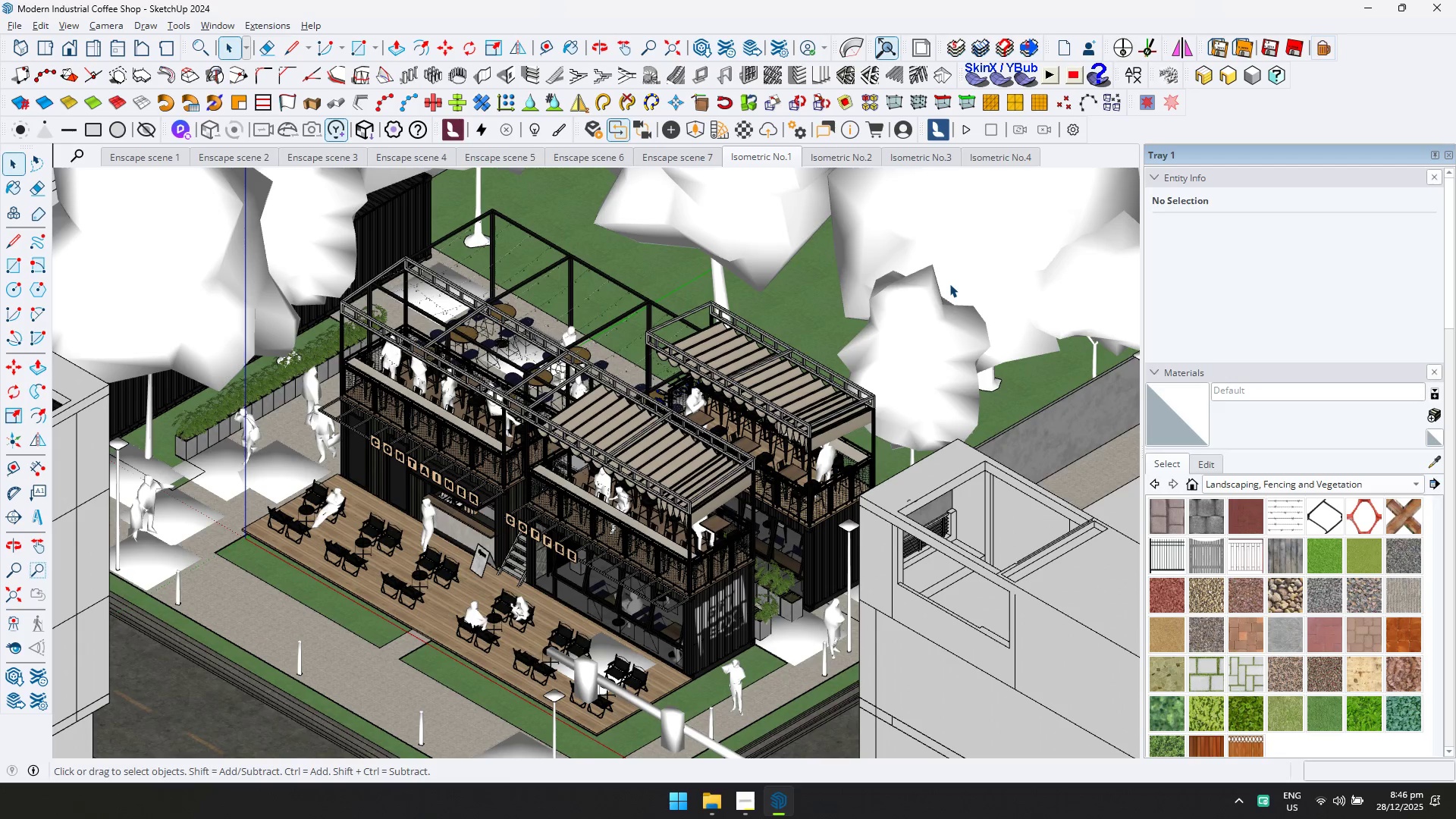 
key(Alt+AltLeft)
 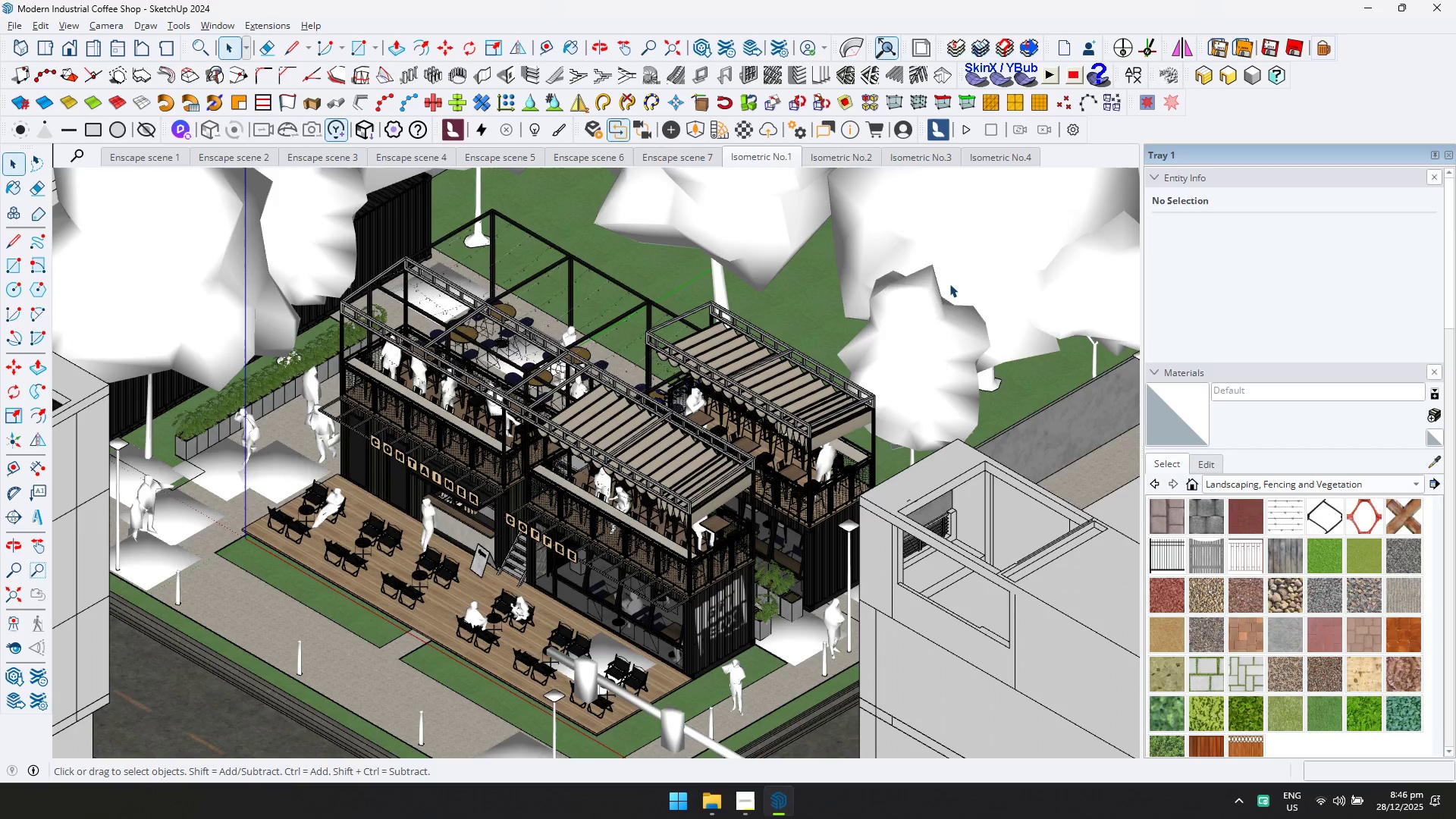 
key(Alt+Tab)
 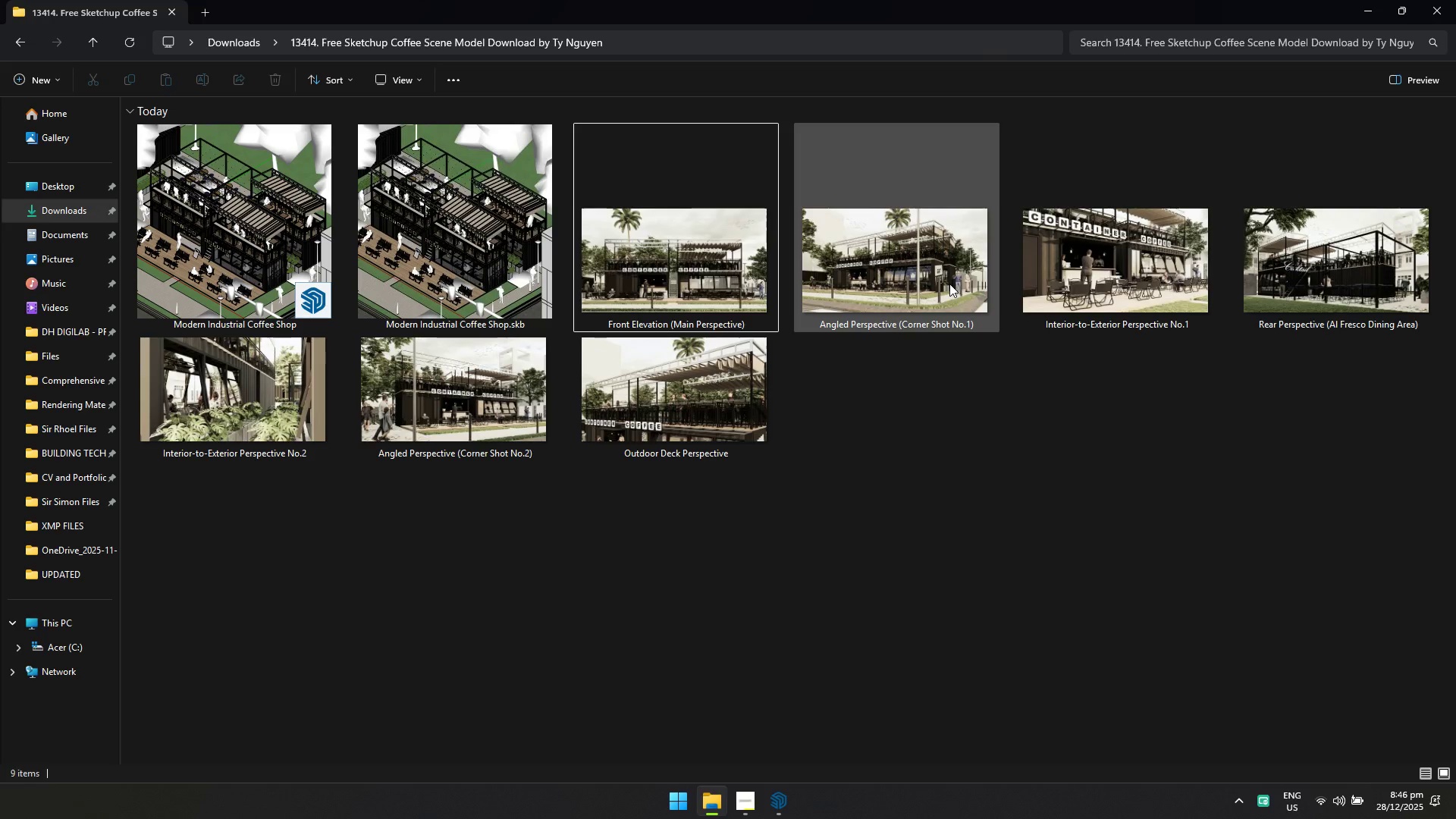 
key(Alt+AltLeft)
 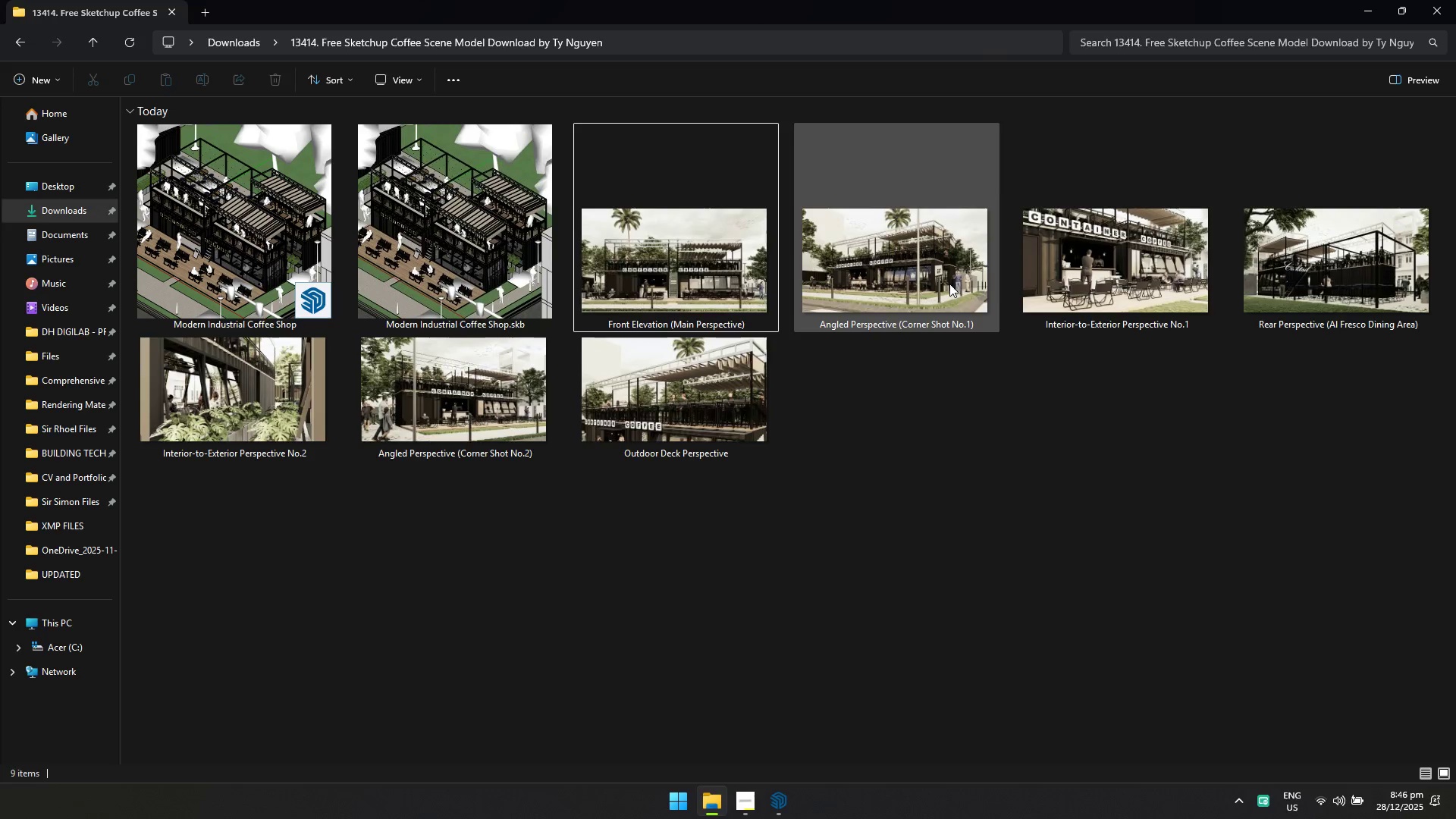 
key(Alt+Tab)
 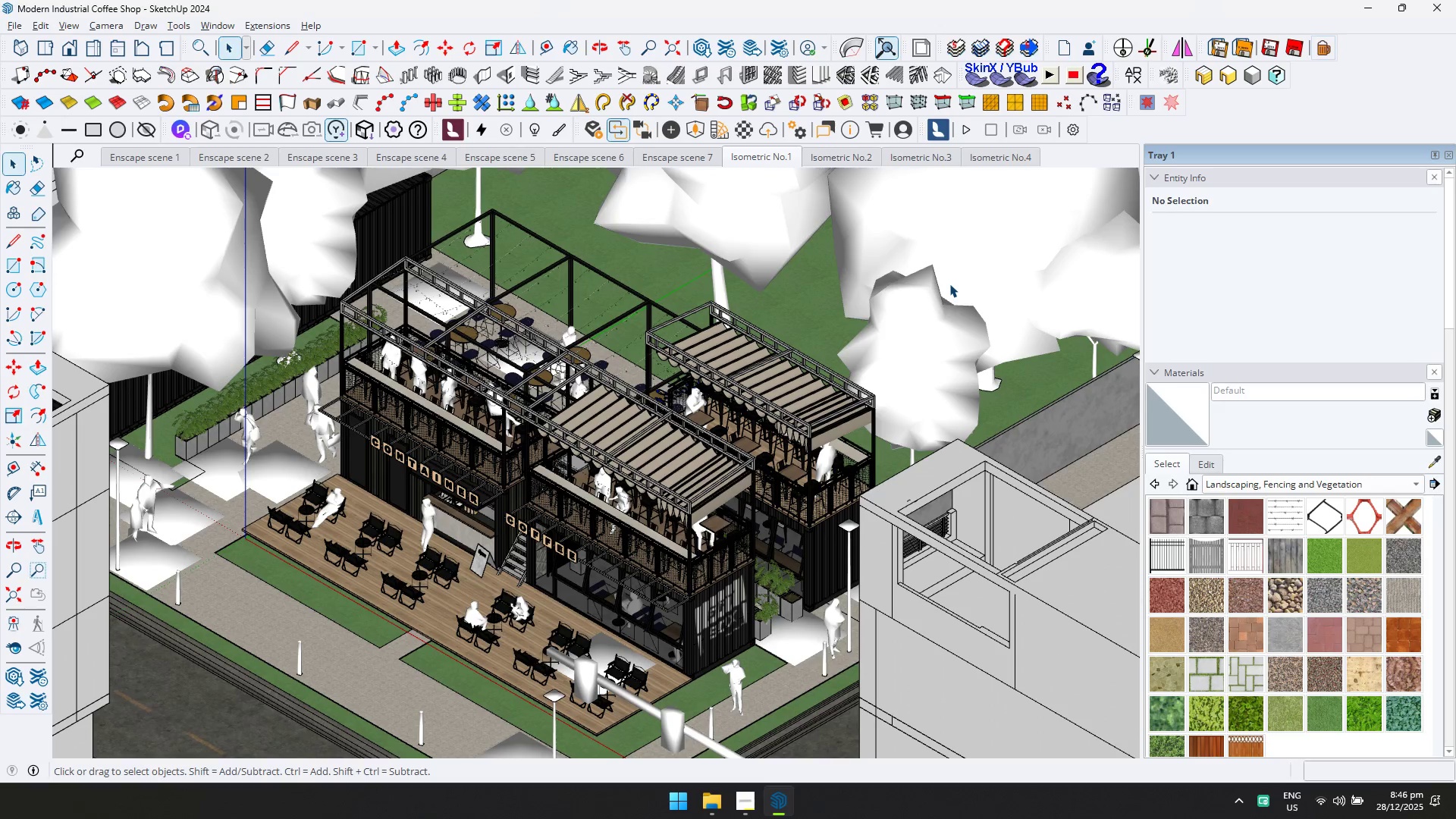 
key(Tab)
 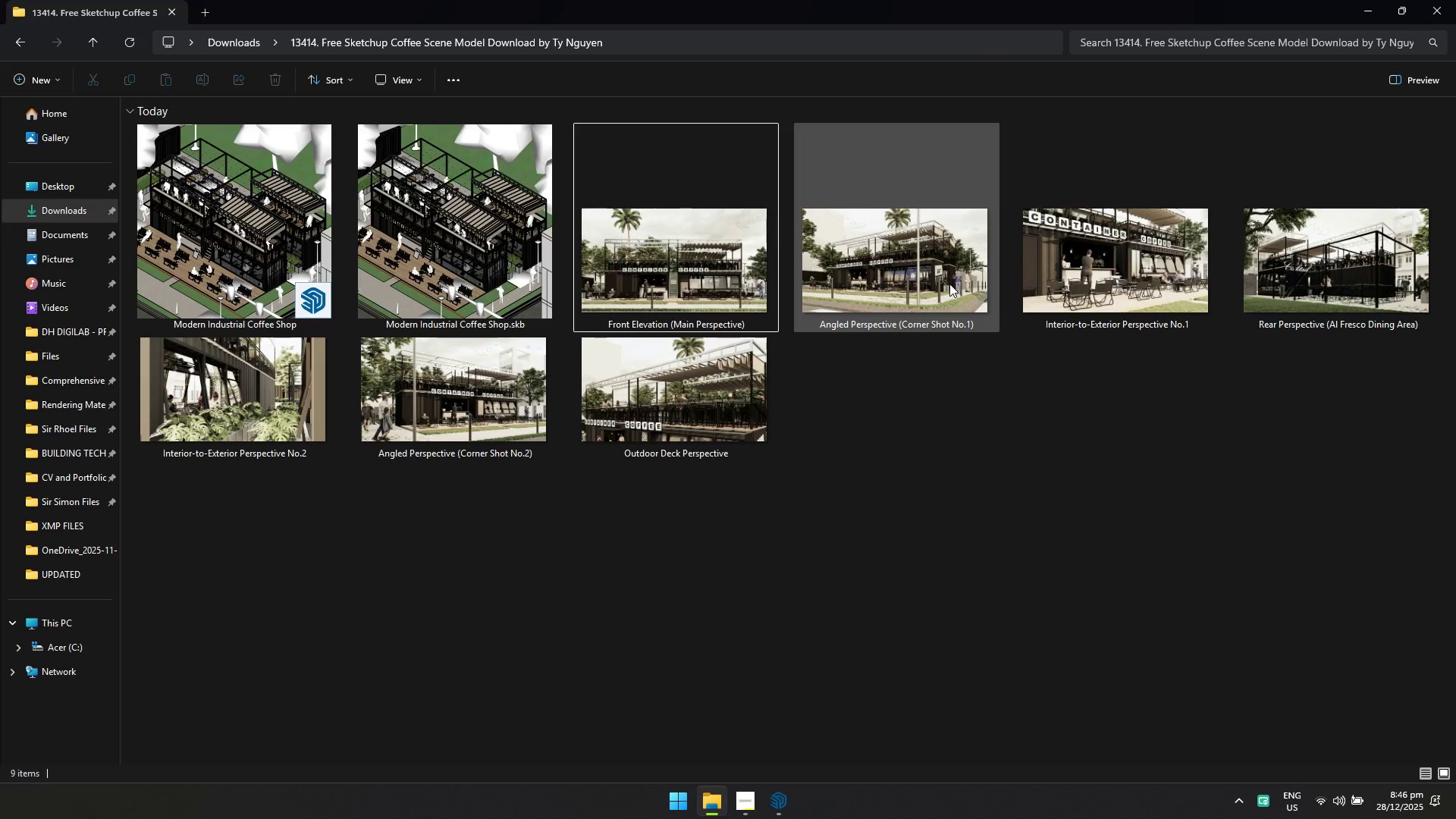 
key(Alt+AltLeft)
 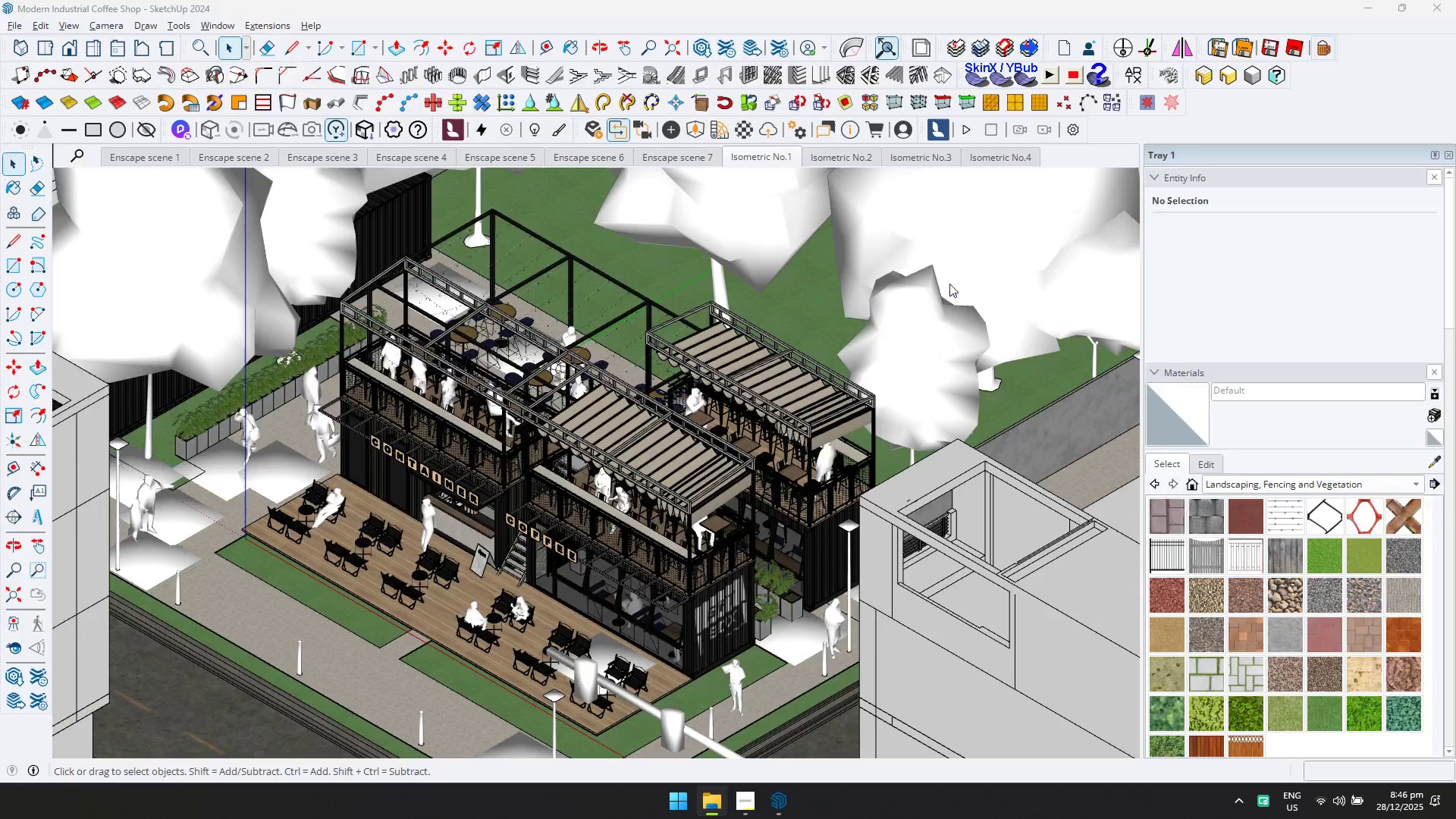 
key(Alt+Tab)
 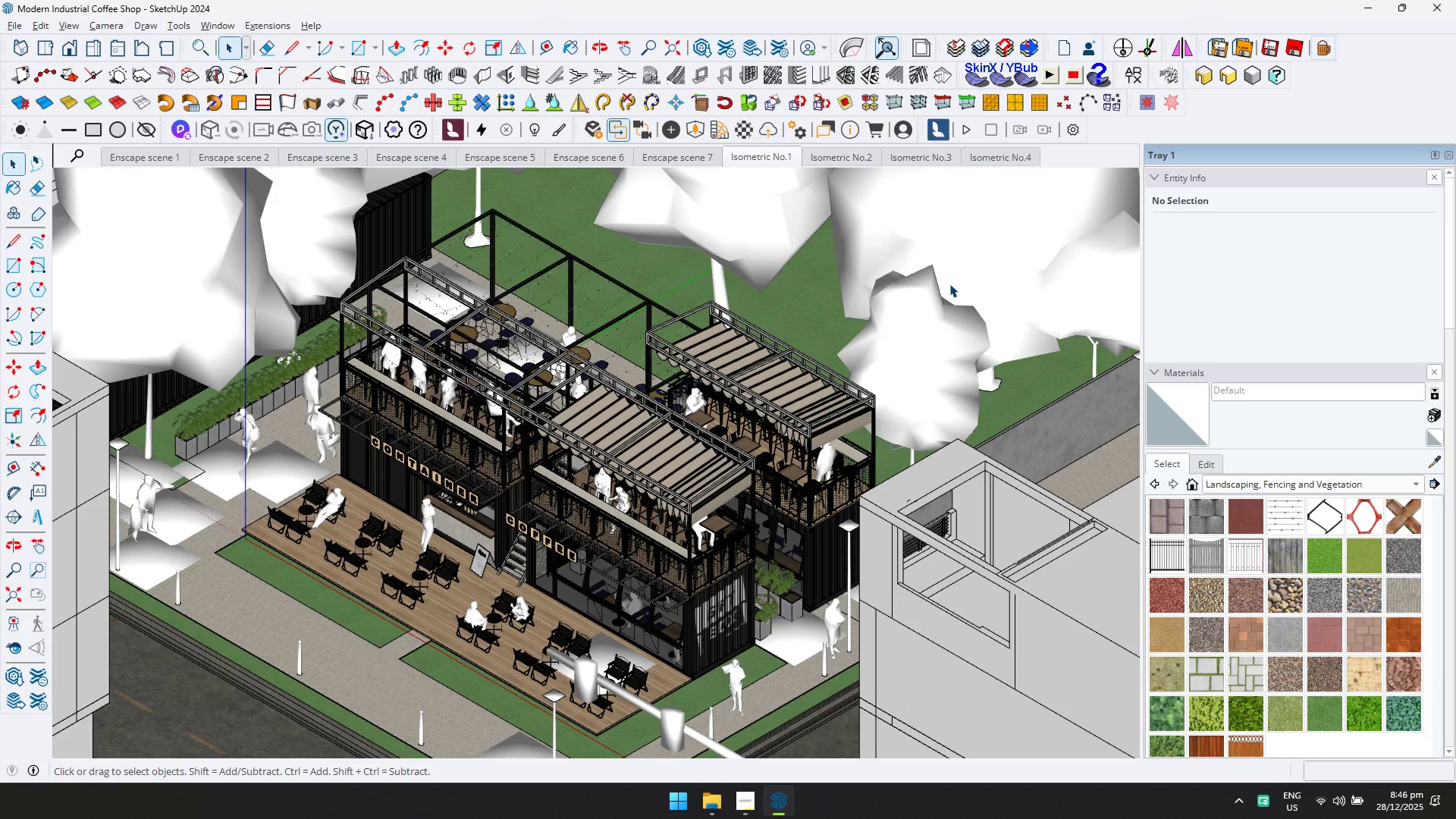 
key(Alt+AltLeft)
 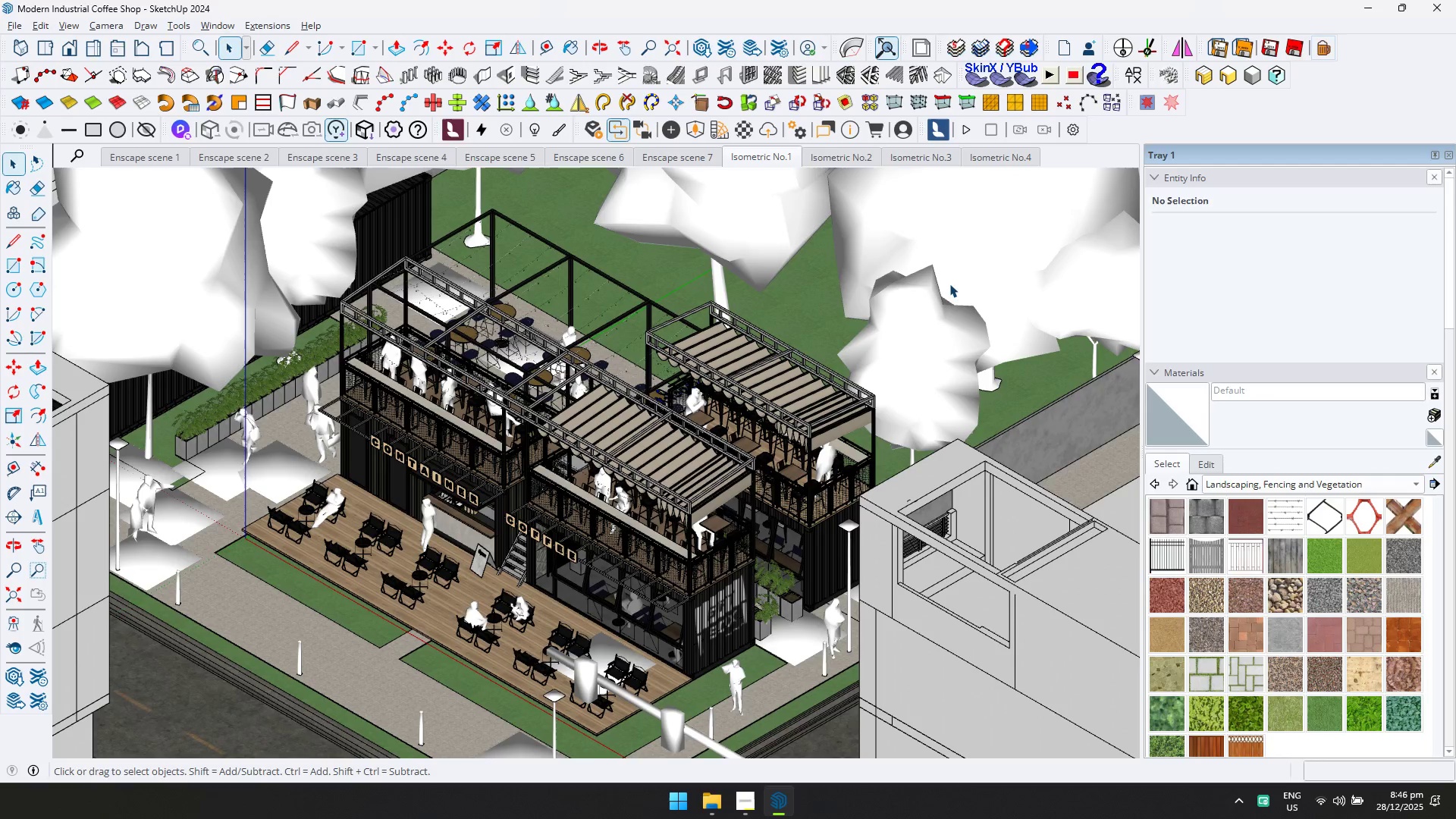 
key(Alt+Tab)
 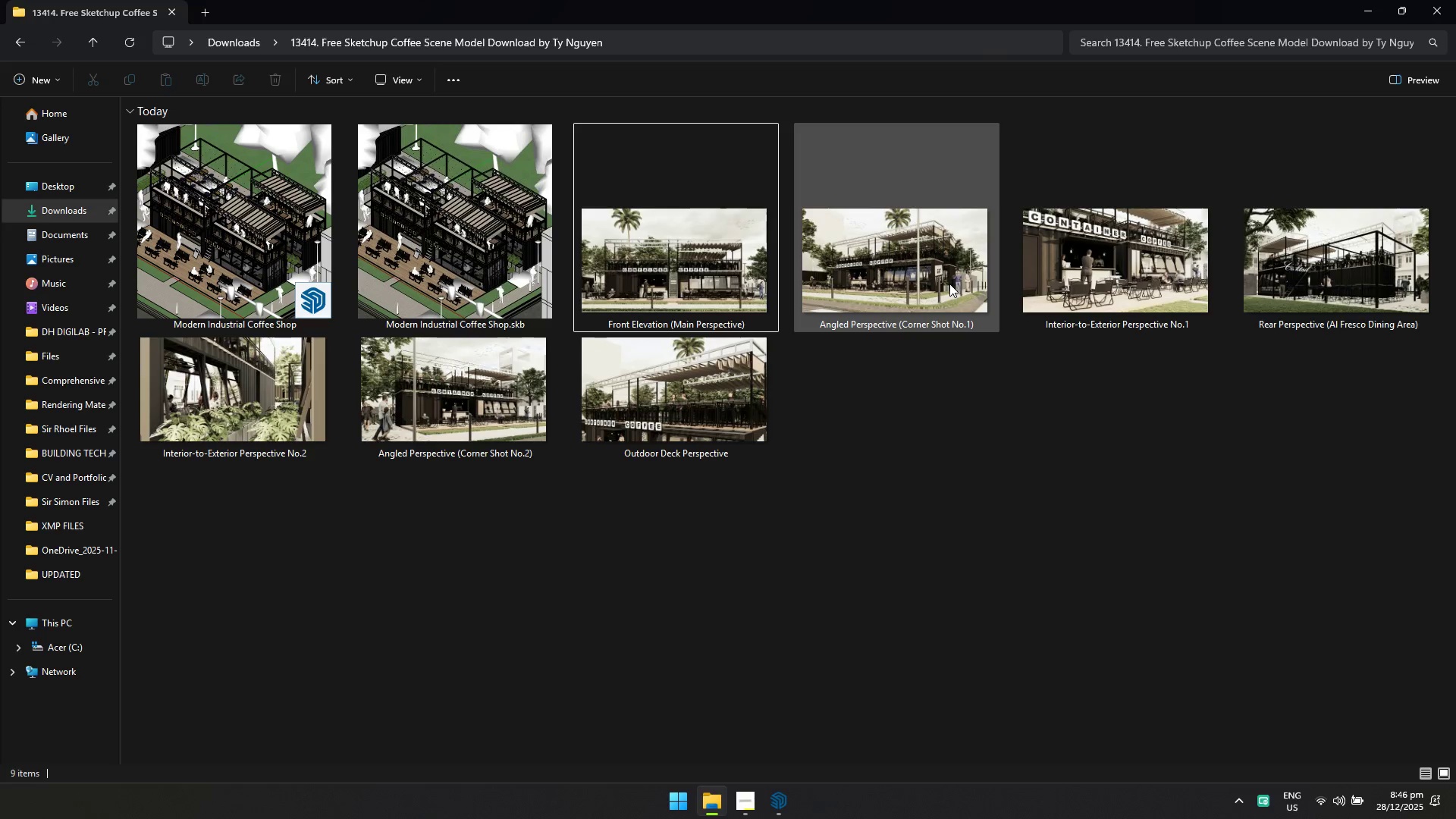 
key(Alt+AltLeft)
 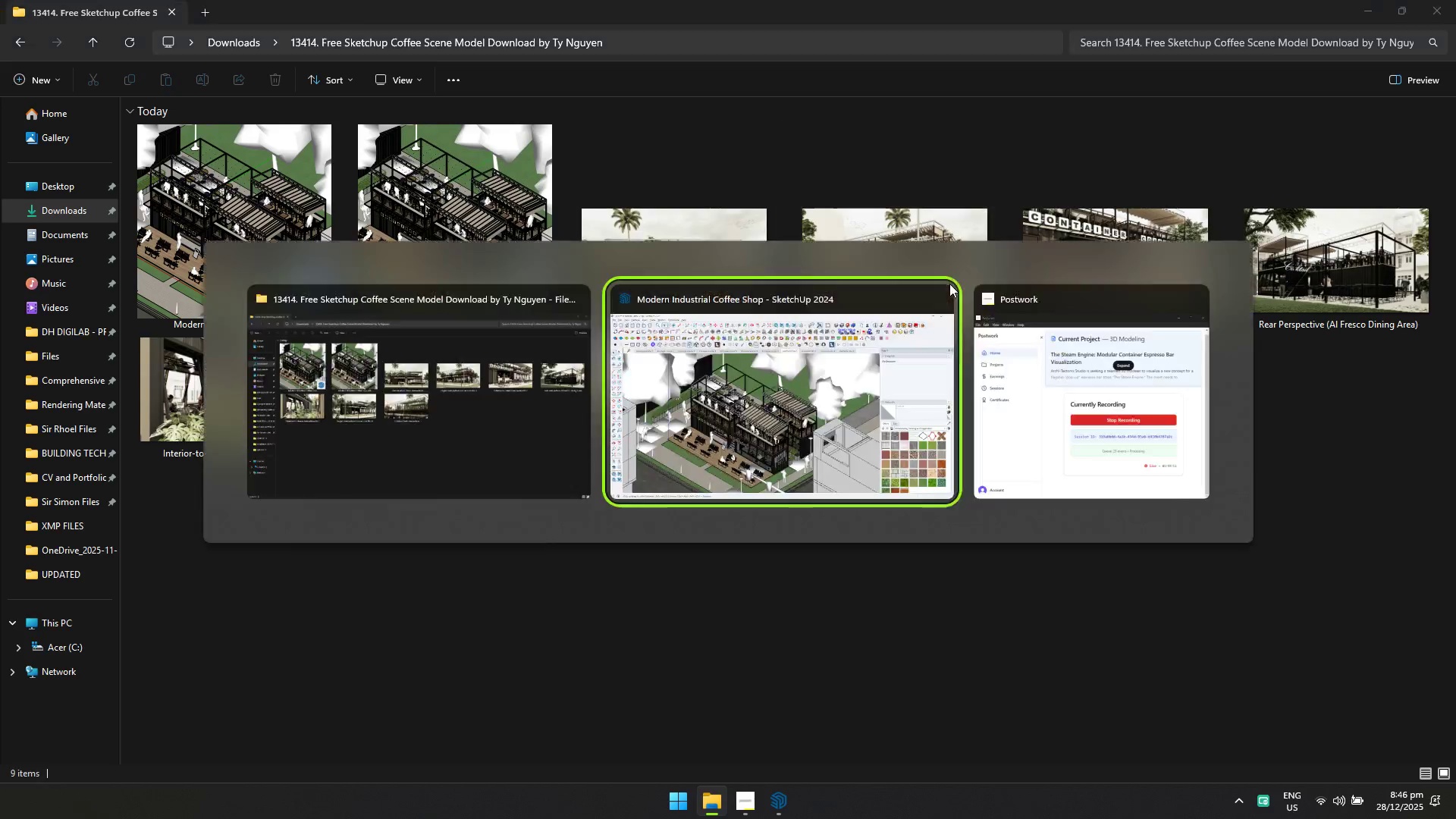 
key(Alt+Tab)
 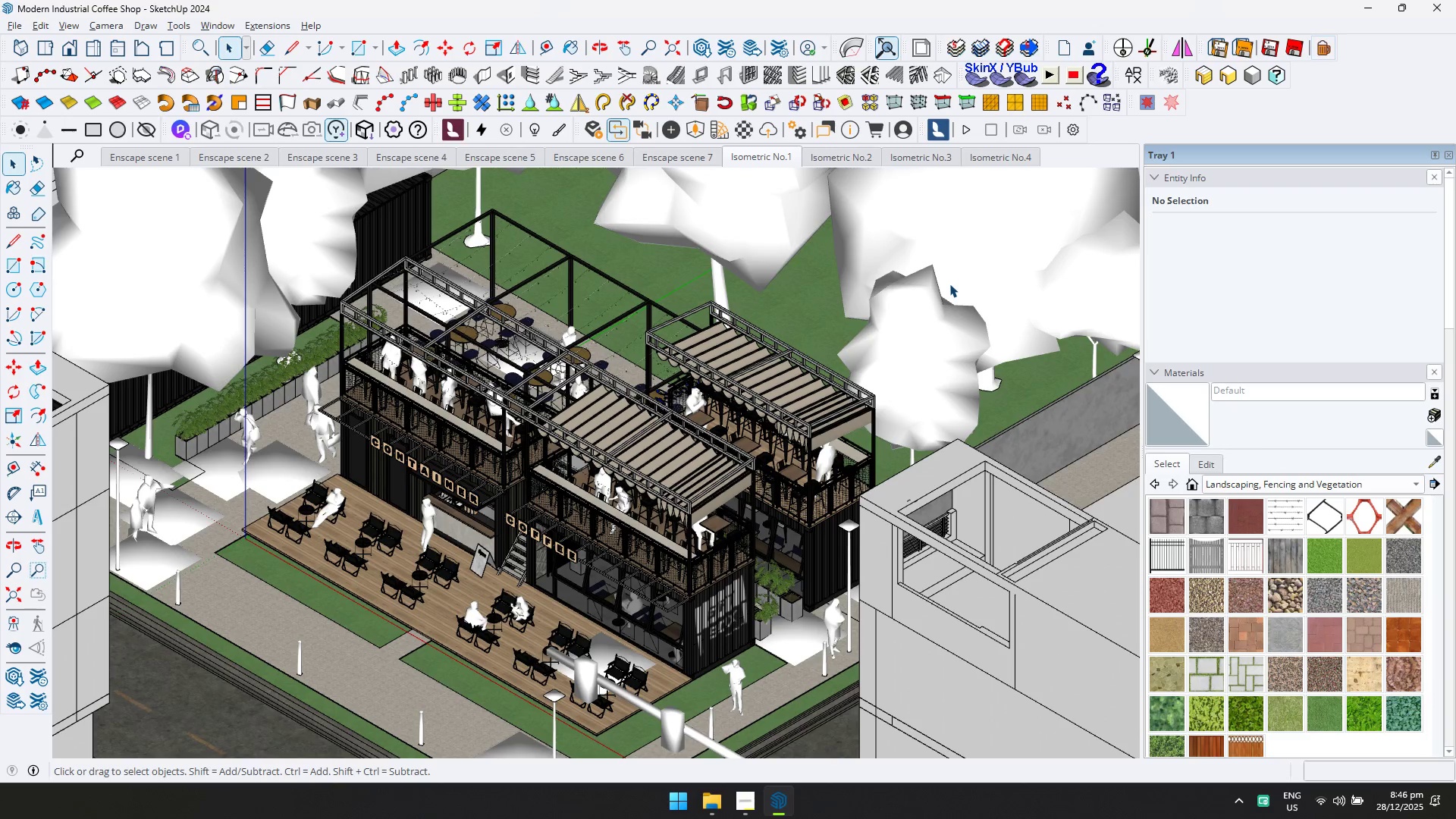 
key(Alt+AltLeft)
 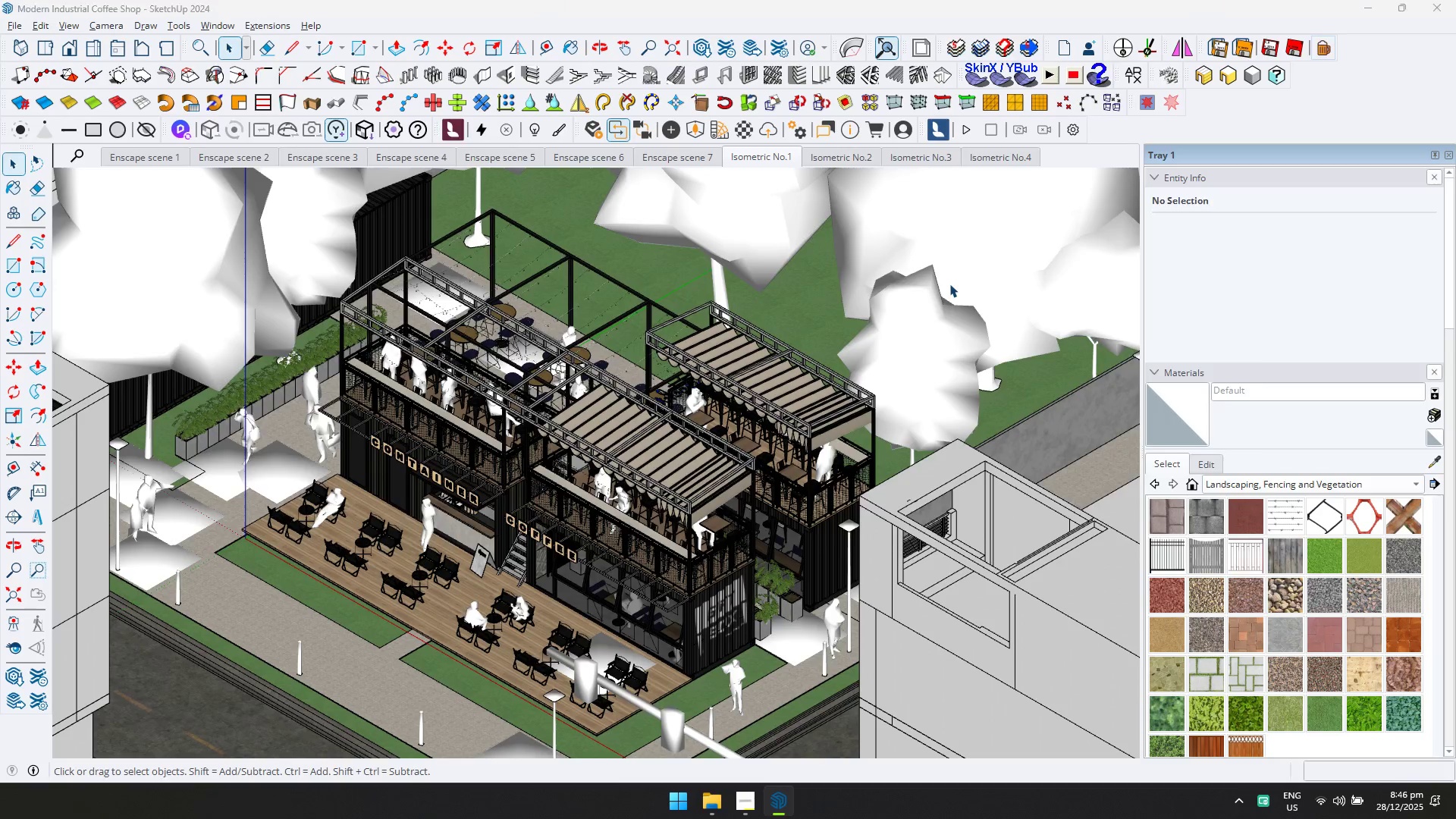 
key(Alt+Tab)
 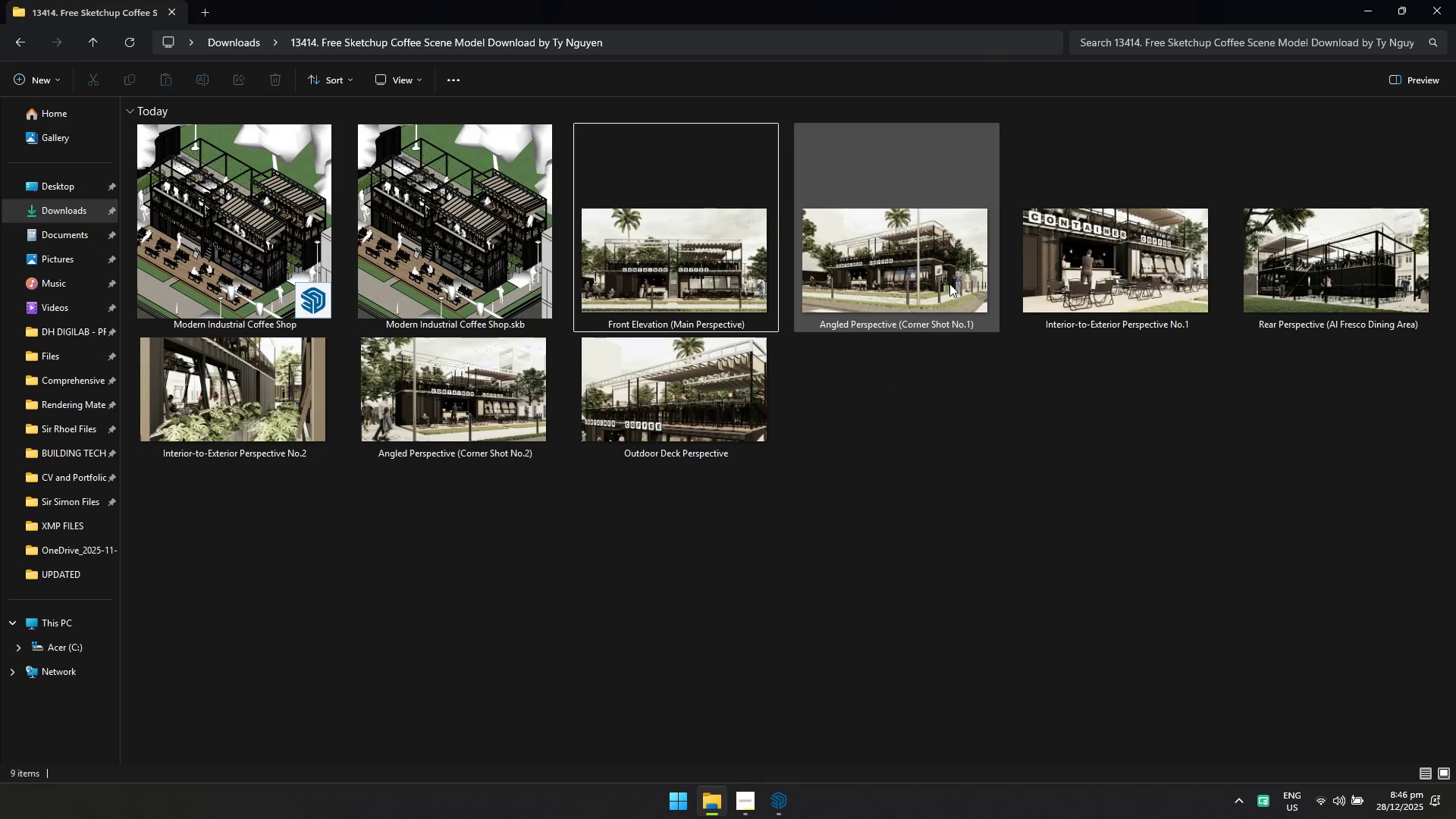 
key(Alt+Tab)
 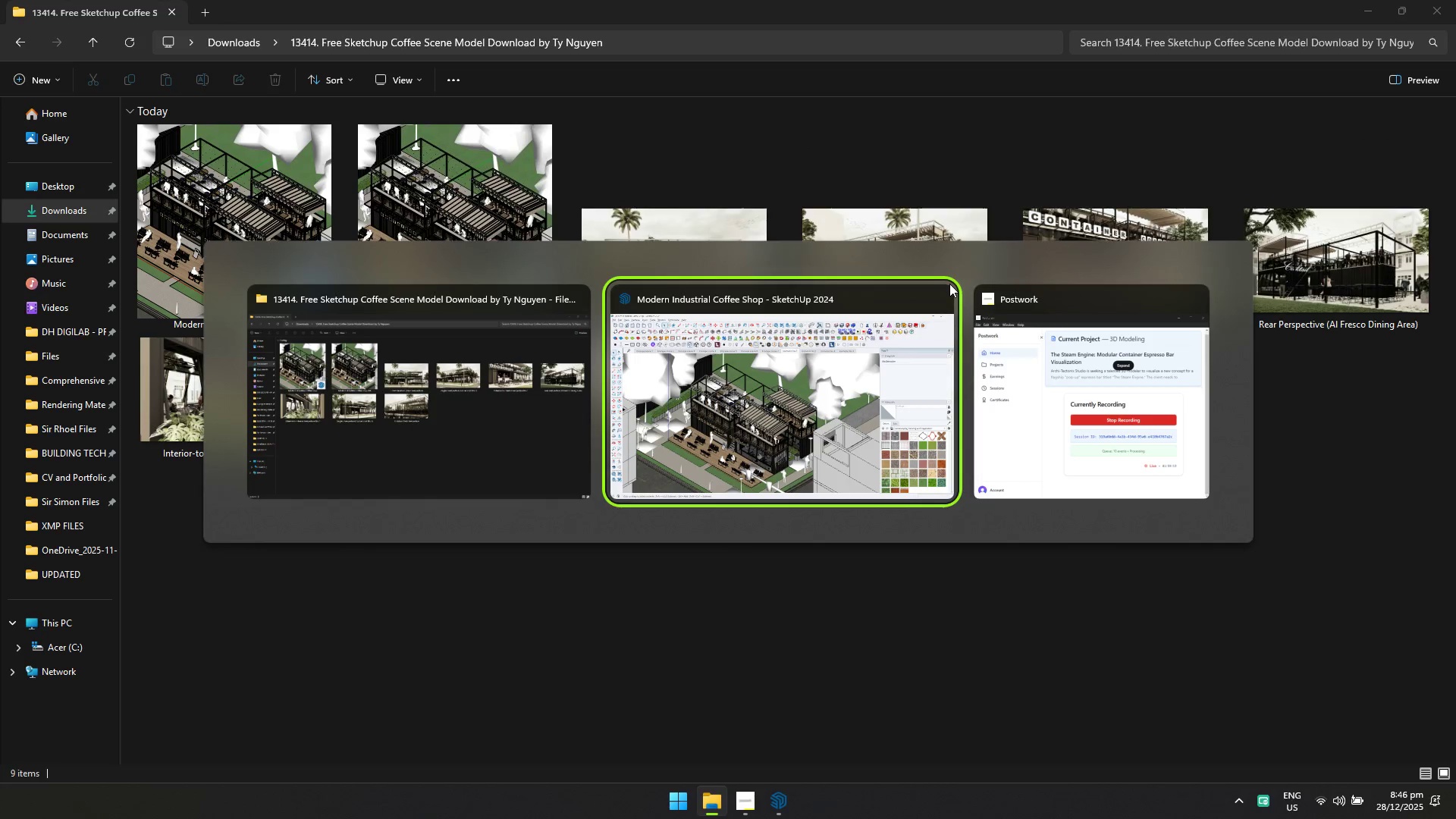 
key(Alt+Tab)